 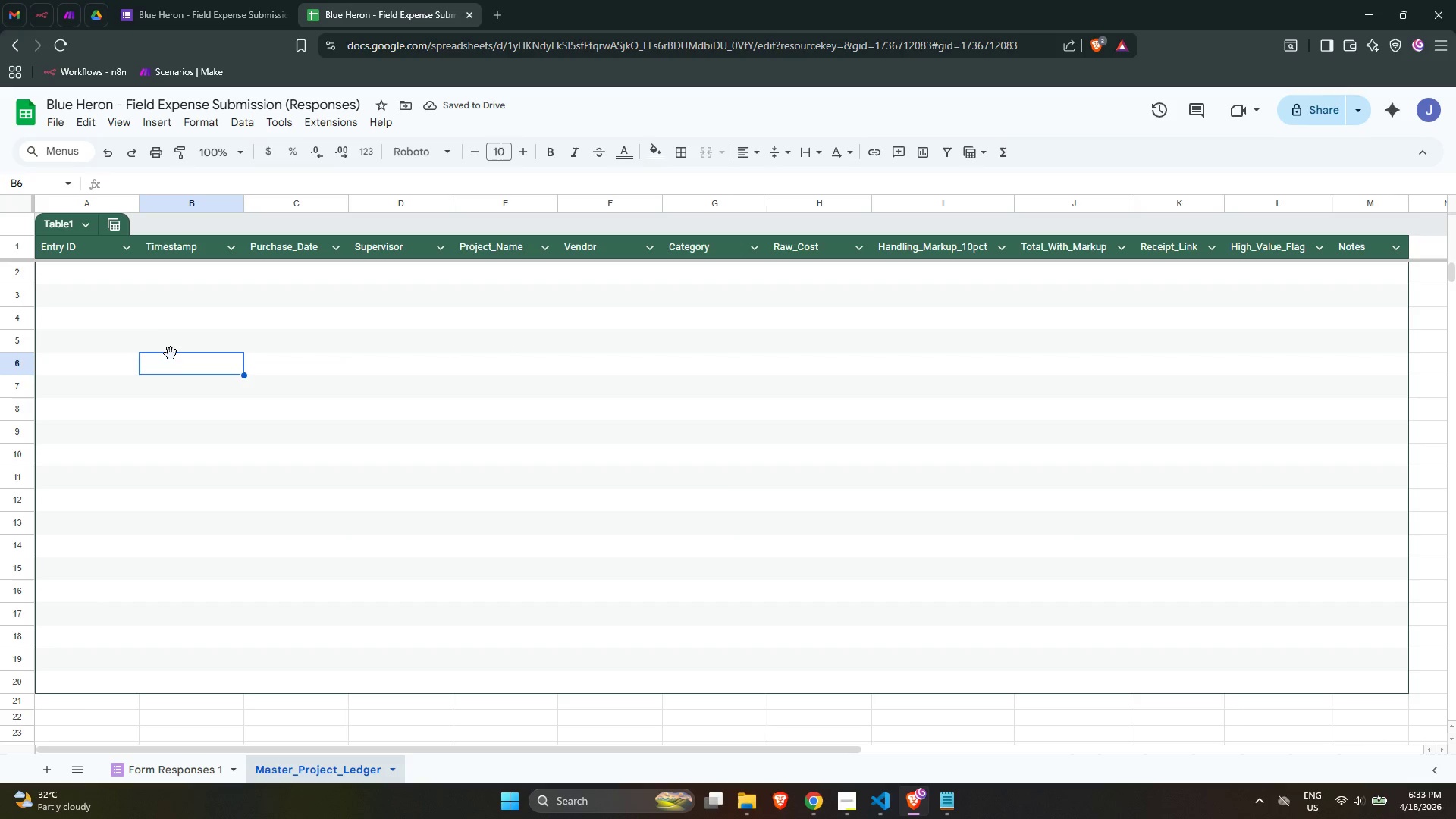 
scroll: coordinate [172, 354], scroll_direction: down, amount: 2.0
 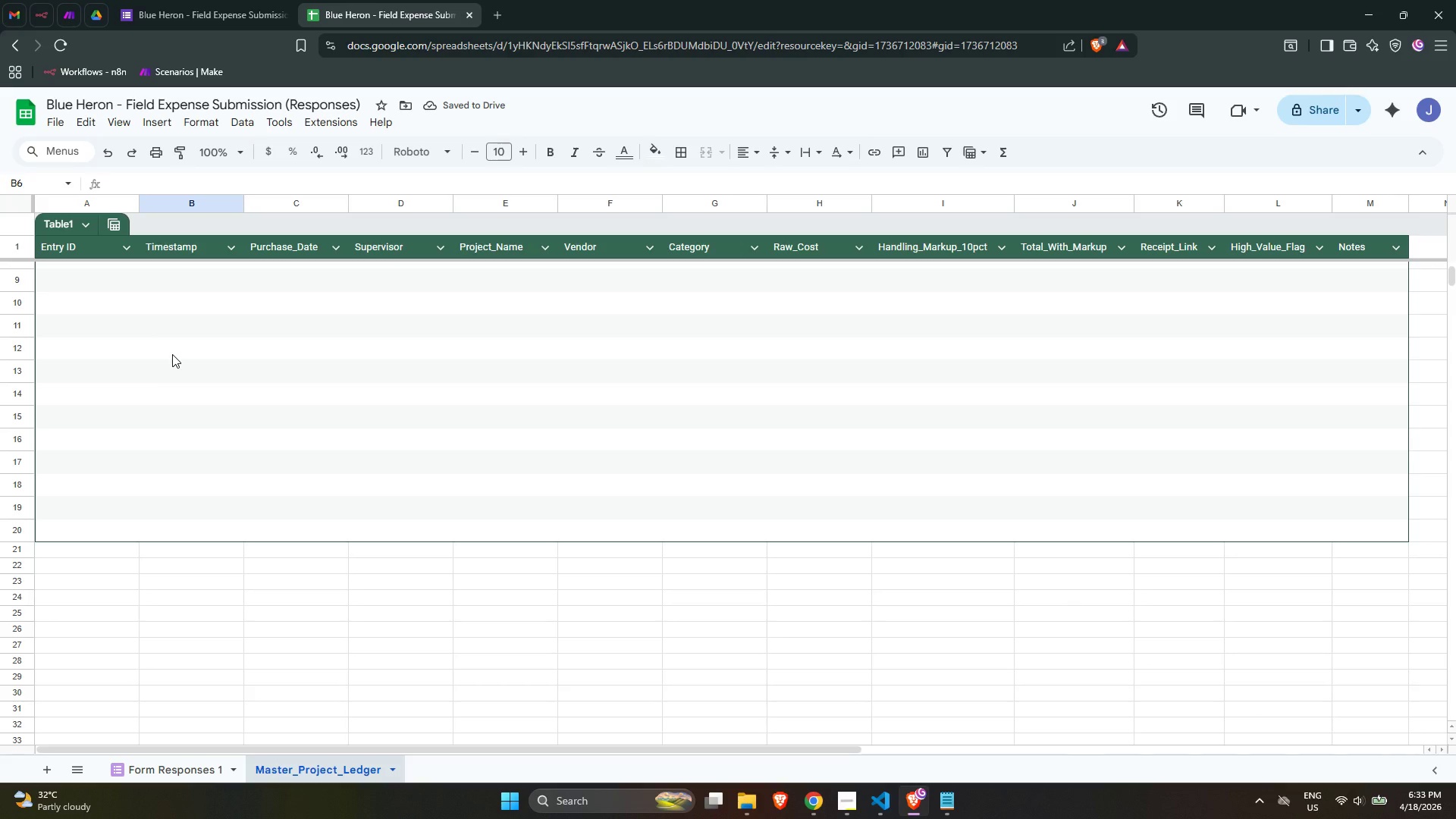 
scroll: coordinate [172, 354], scroll_direction: up, amount: 2.0
 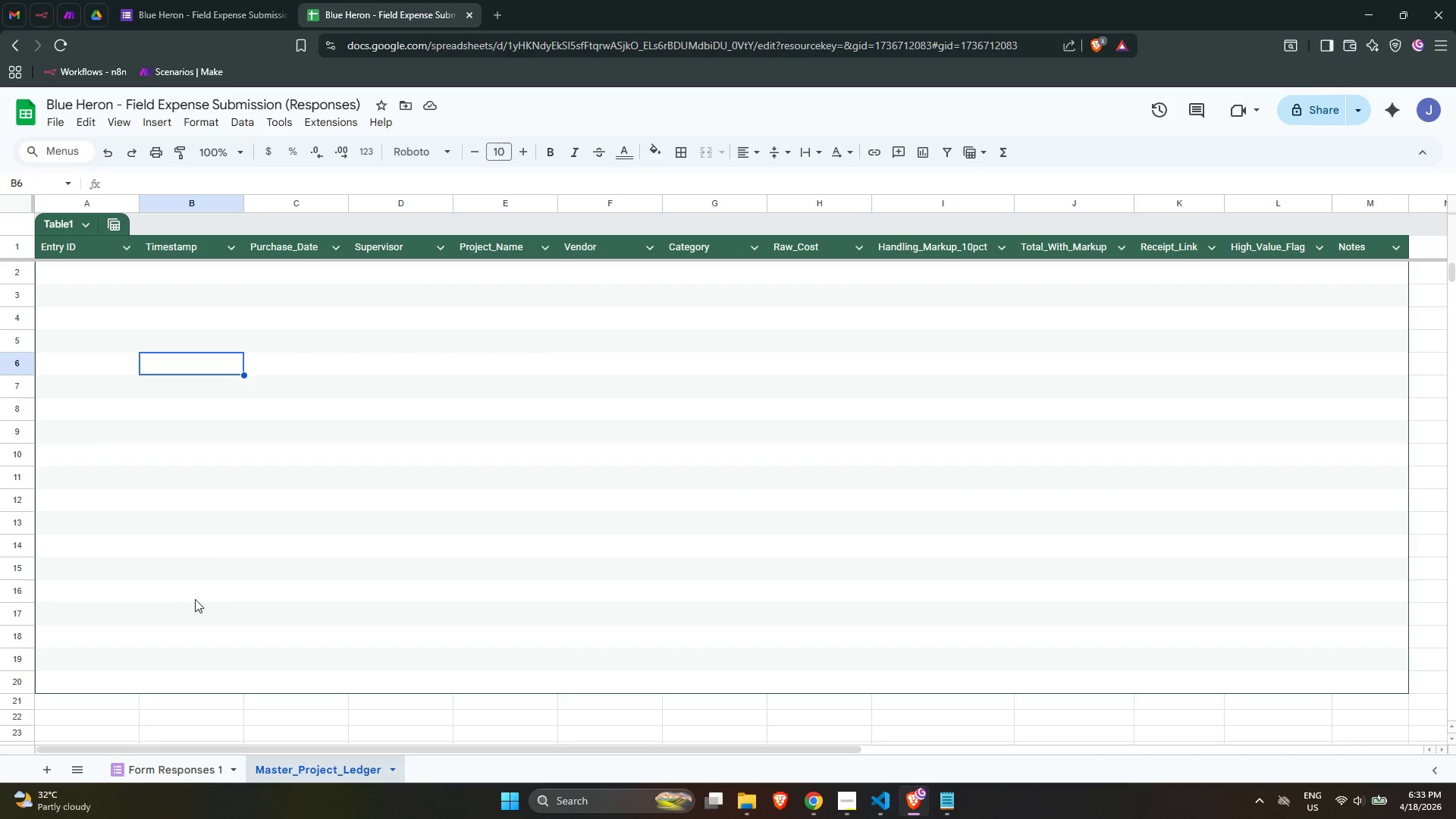 
left_click([39, 767])
 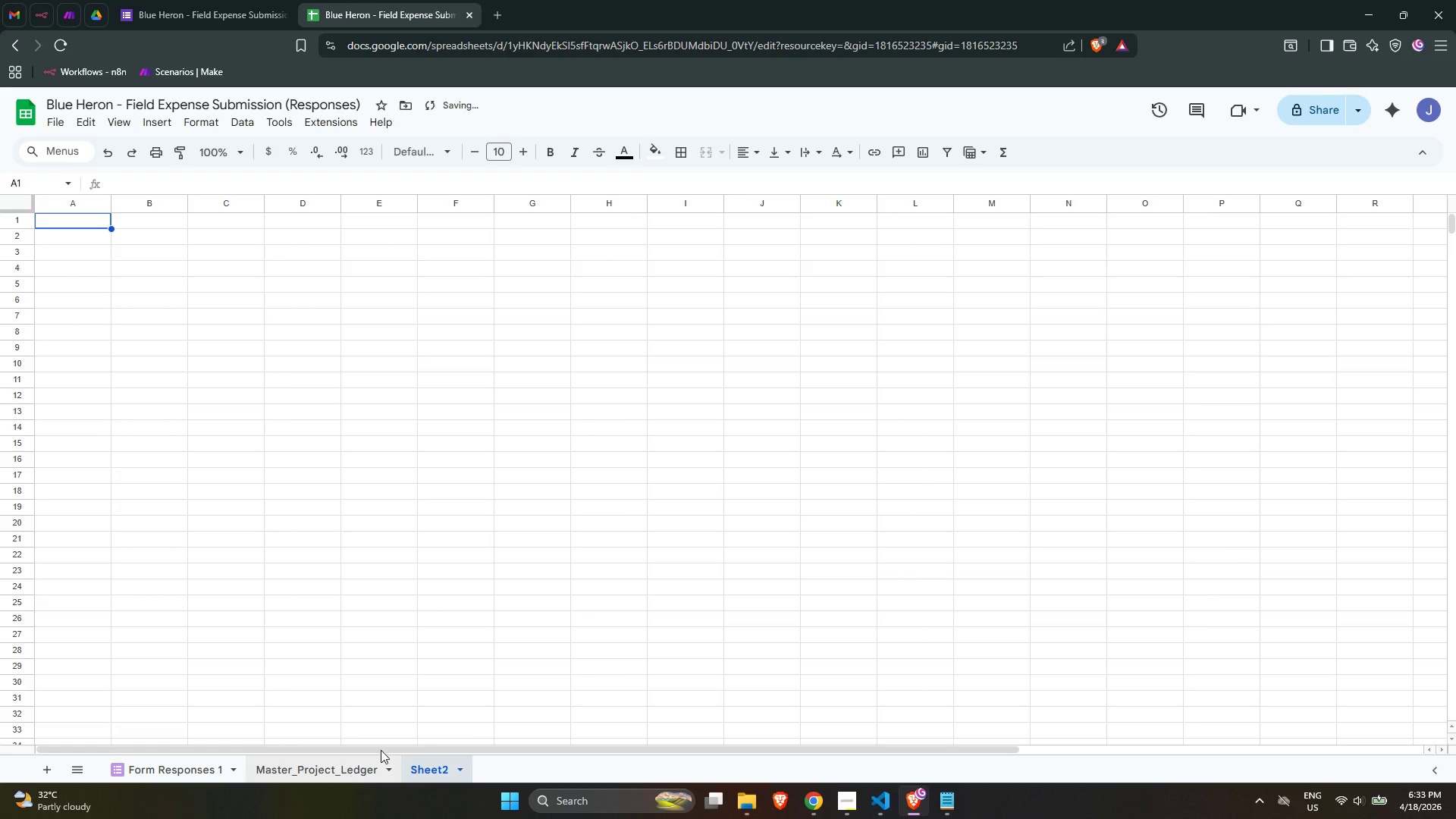 
double_click([437, 770])
 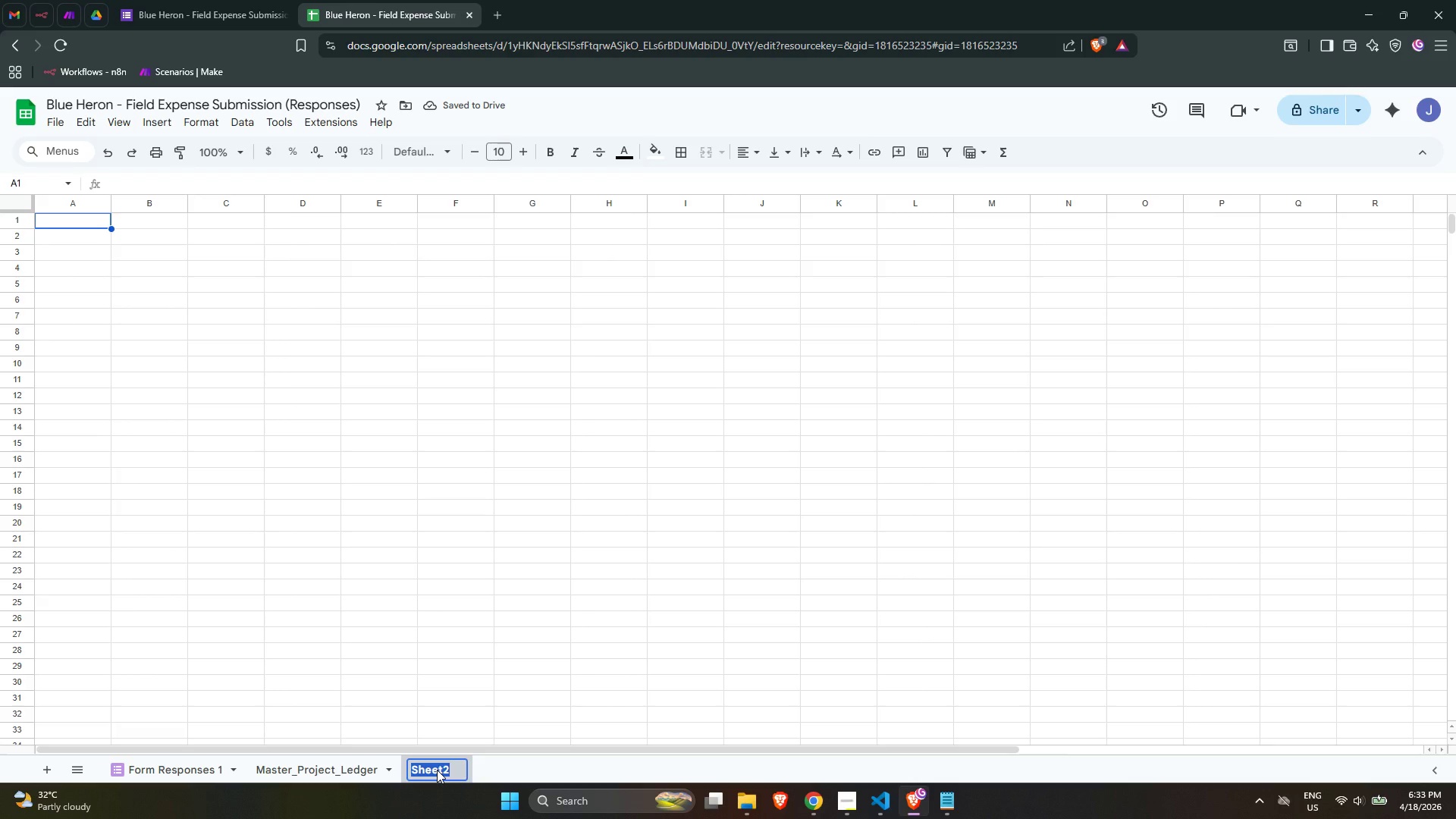 
type(Small)
 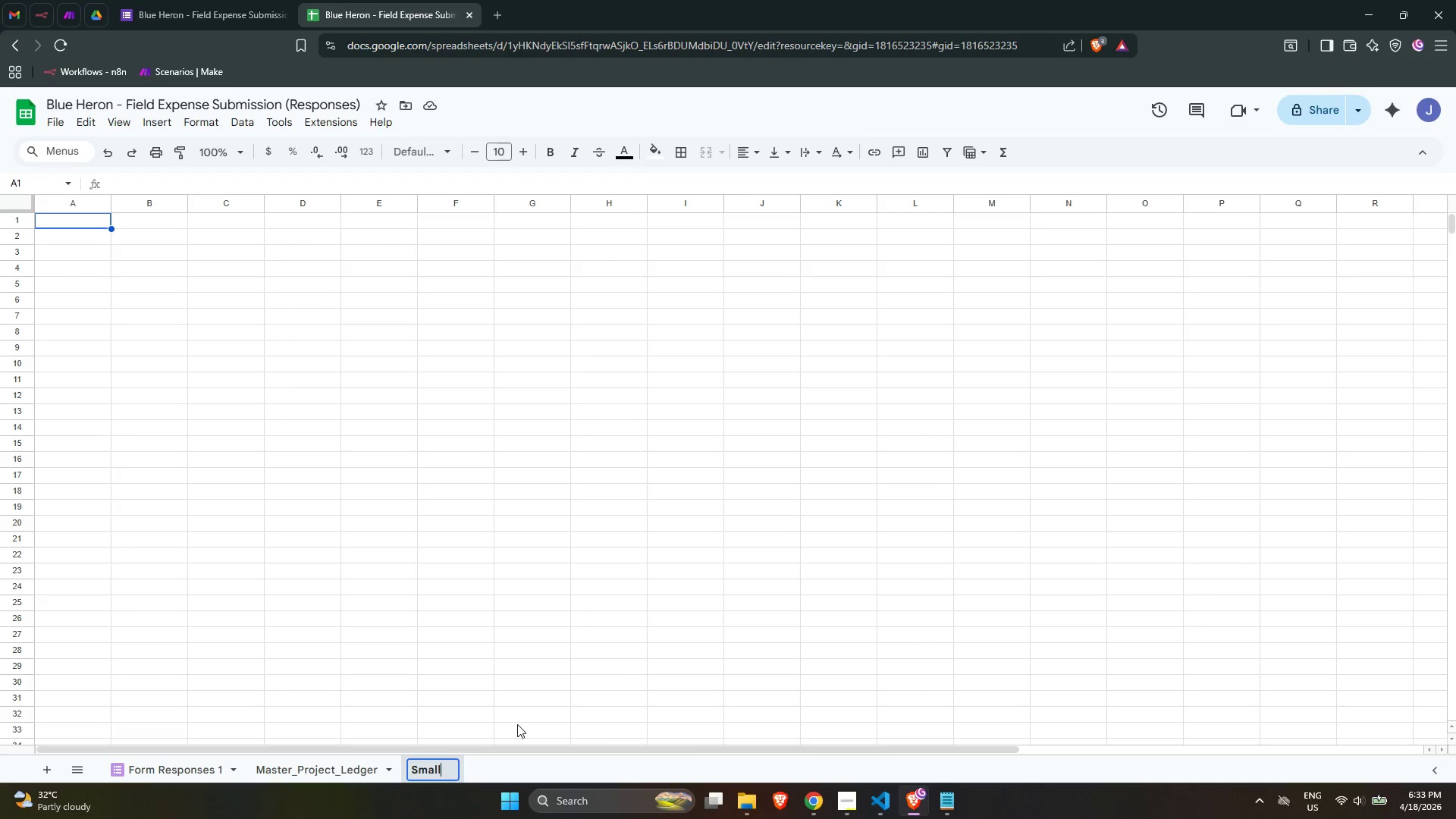 
type(_Tools_Log)
 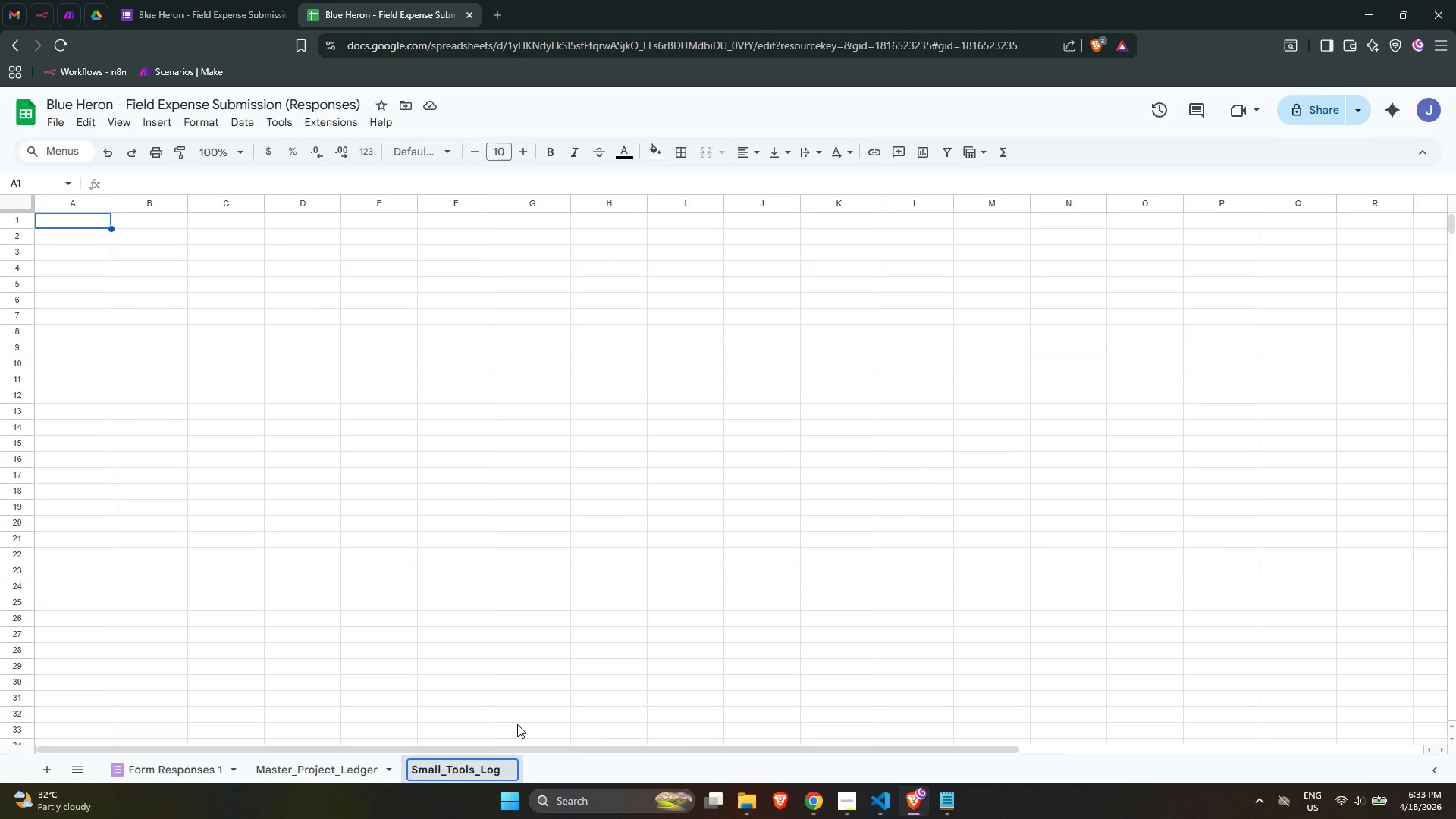 
left_click([181, 346])
 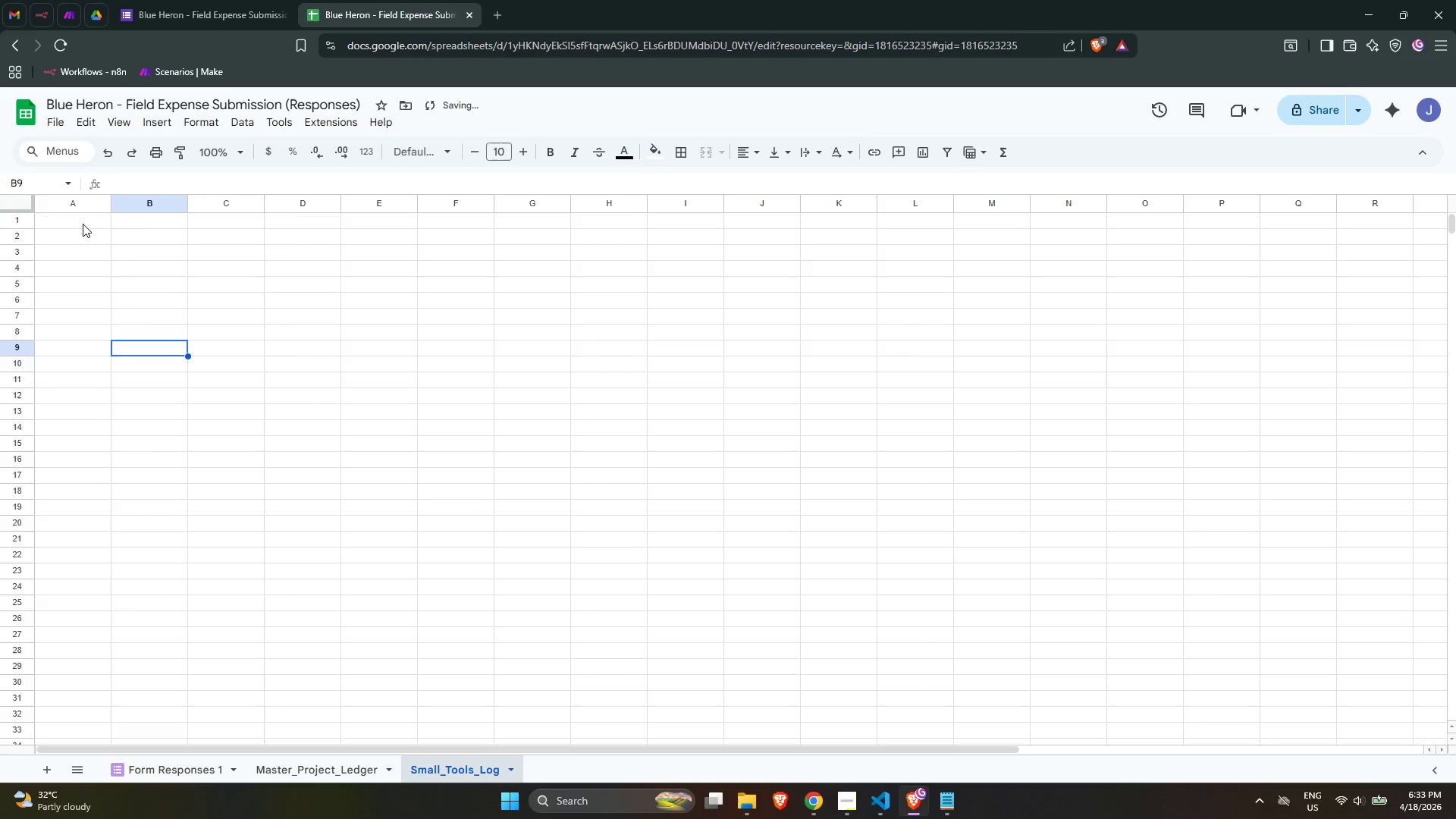 
left_click([80, 221])
 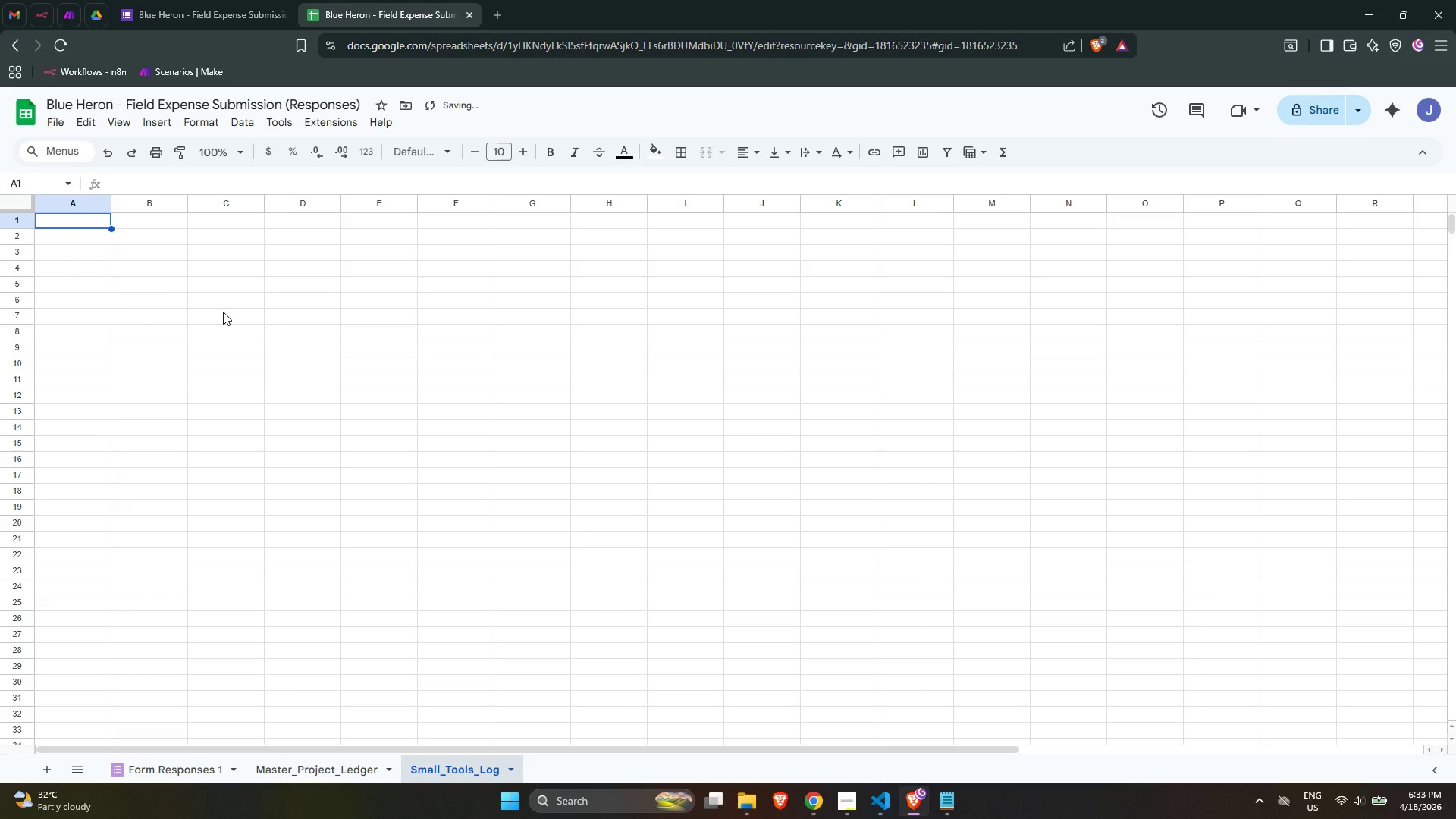 
type(Entry ID)
key(Tab)
type(Timestamp)
key(Tab)
type(Purchase_Date)
key(Tab)
type(Supervo)
key(Backspace)
type(isor)
key(Tab)
type(Project )
key(Backspace)
type(_Name)
key(Tab)
type(Vendor)
key(Tab)
type(Category)
key(Tab)
type(Raw_Cost)
key(Tab)
key(Tab)
key(Tab)
type(hand;in)
key(Backspace)
key(Backspace)
key(Backspace)
key(Backspace)
key(Backspace)
key(Backspace)
key(Backspace)
key(Backspace)
 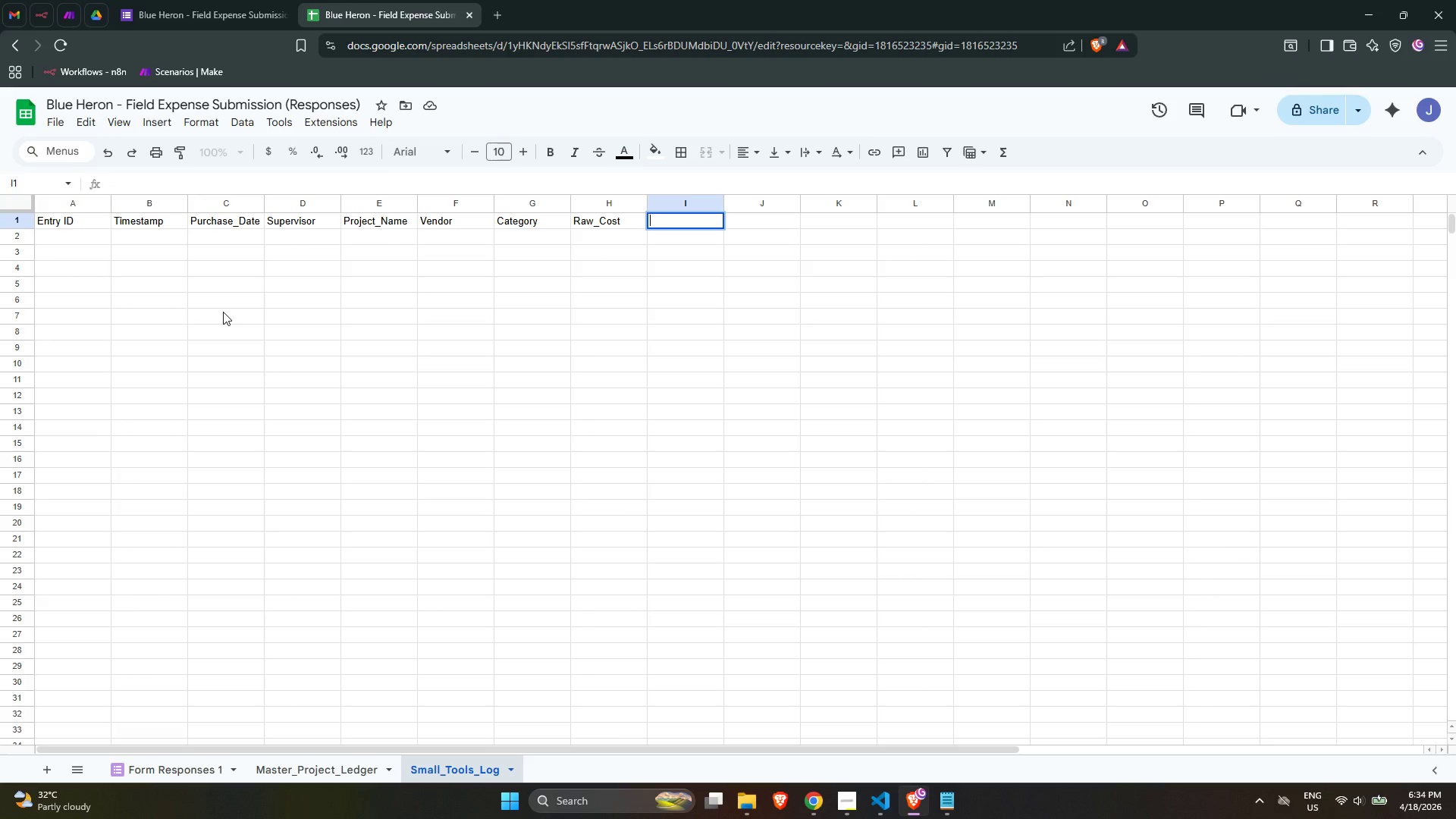 
type(Handling_Markup_10pct)
key(Tab)
type(Total_With_Amrkup)
key(Backspace)
key(Backspace)
key(Backspace)
key(Backspace)
key(Backspace)
key(Backspace)
type(Markup)
key(Tab)
type(Receipt)
key(Tab)
 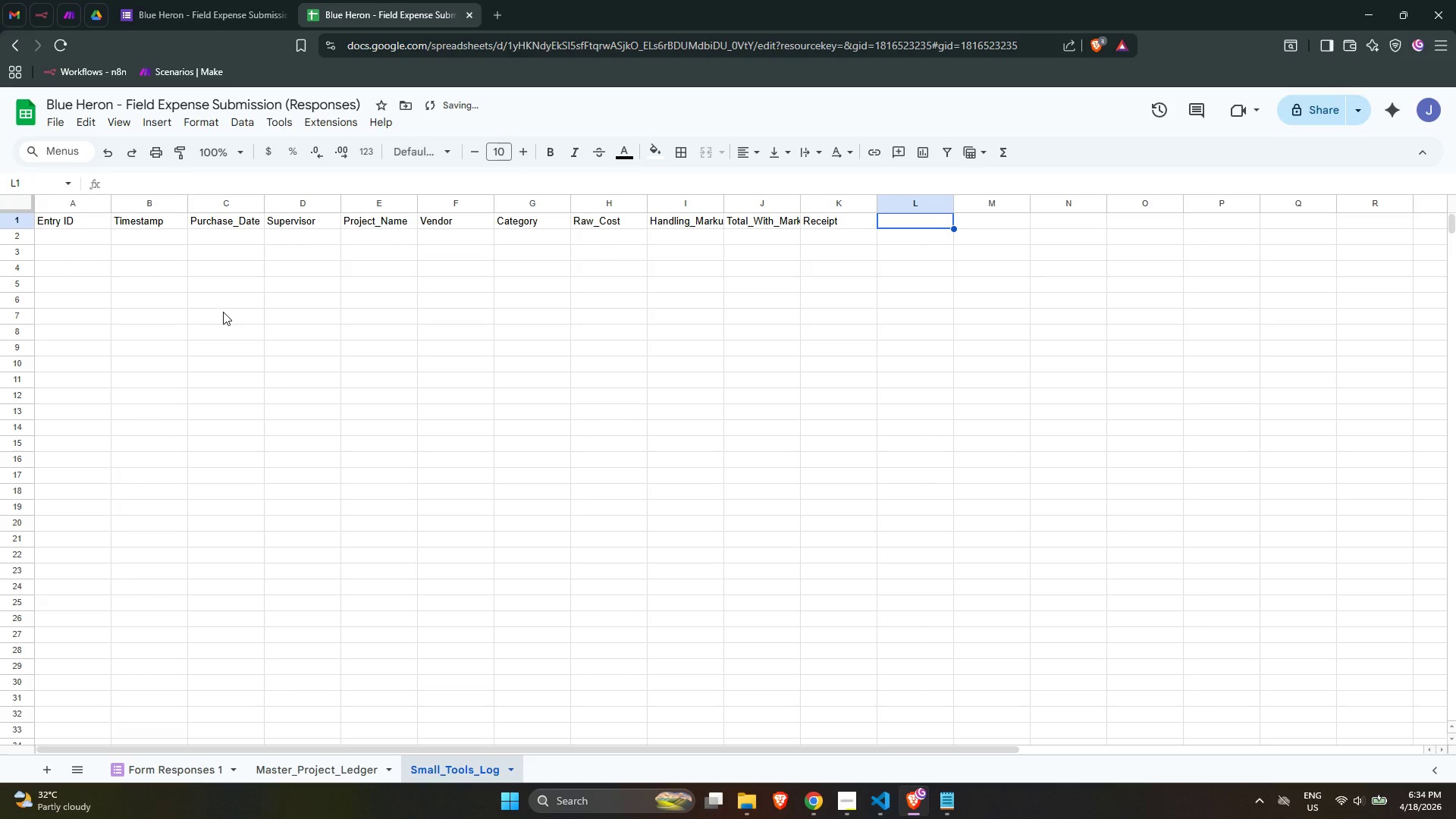 
key(ArrowLeft)
 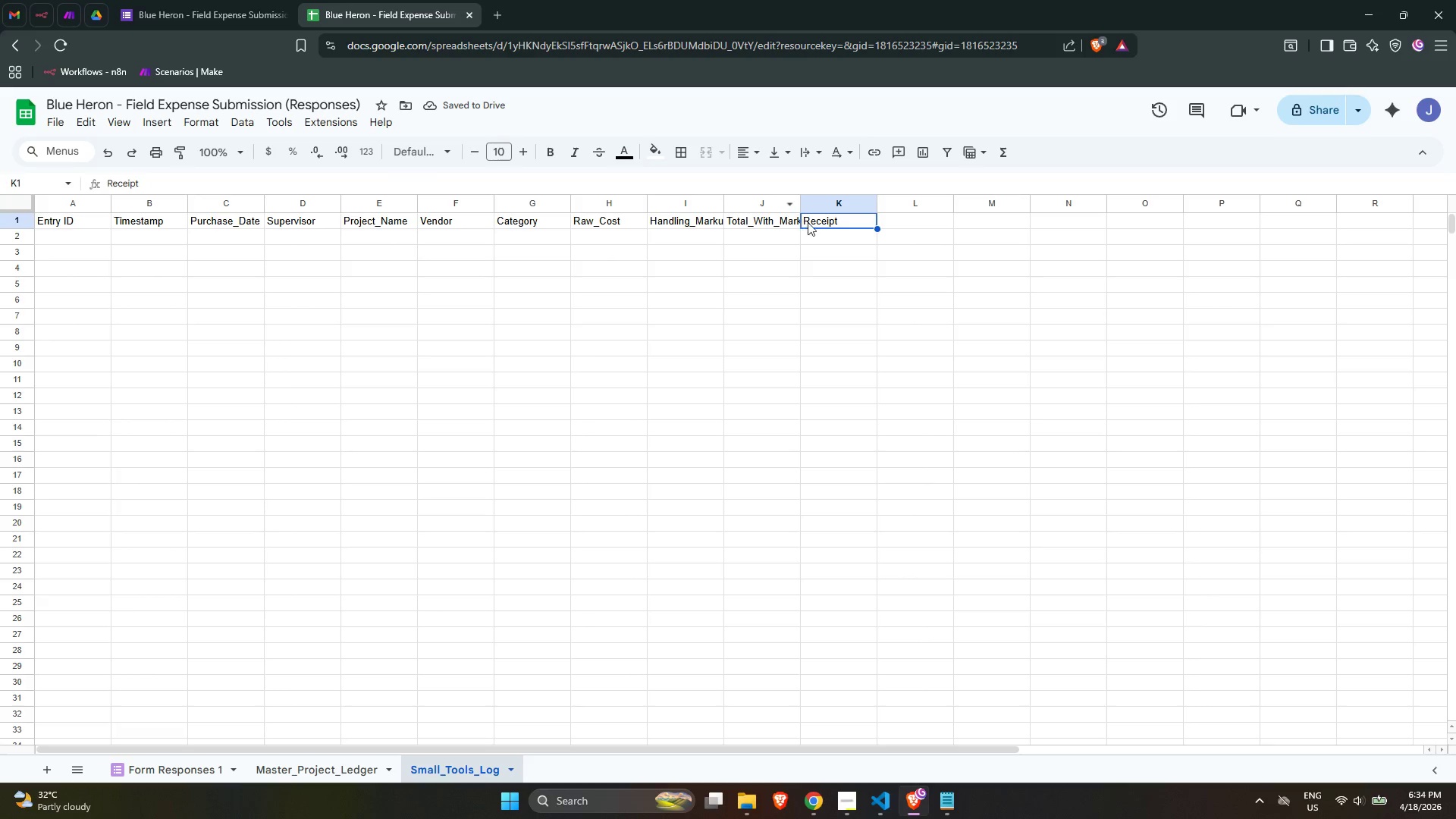 
double_click([846, 219])
 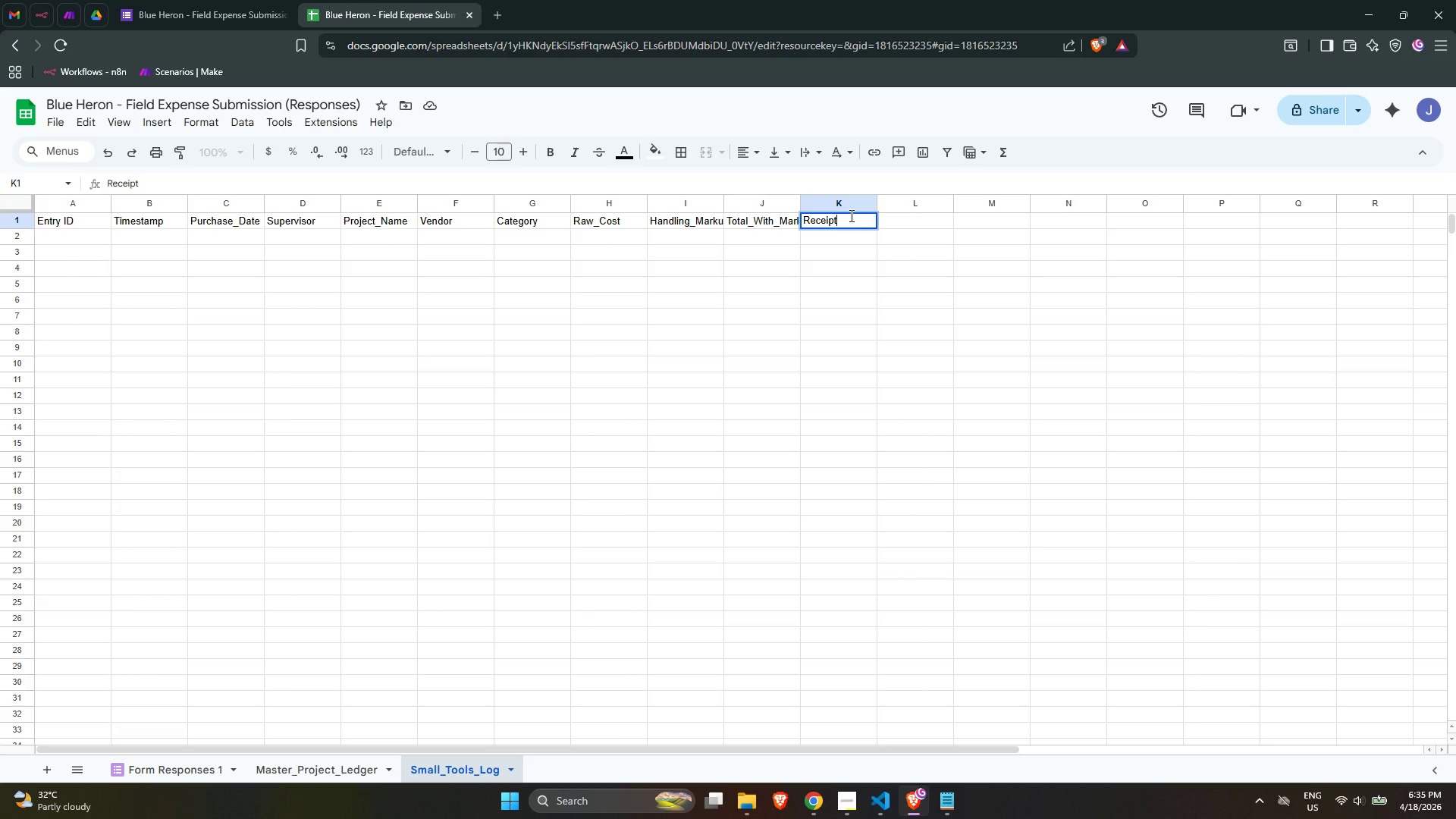 
type(_Link)
key(Tab)
 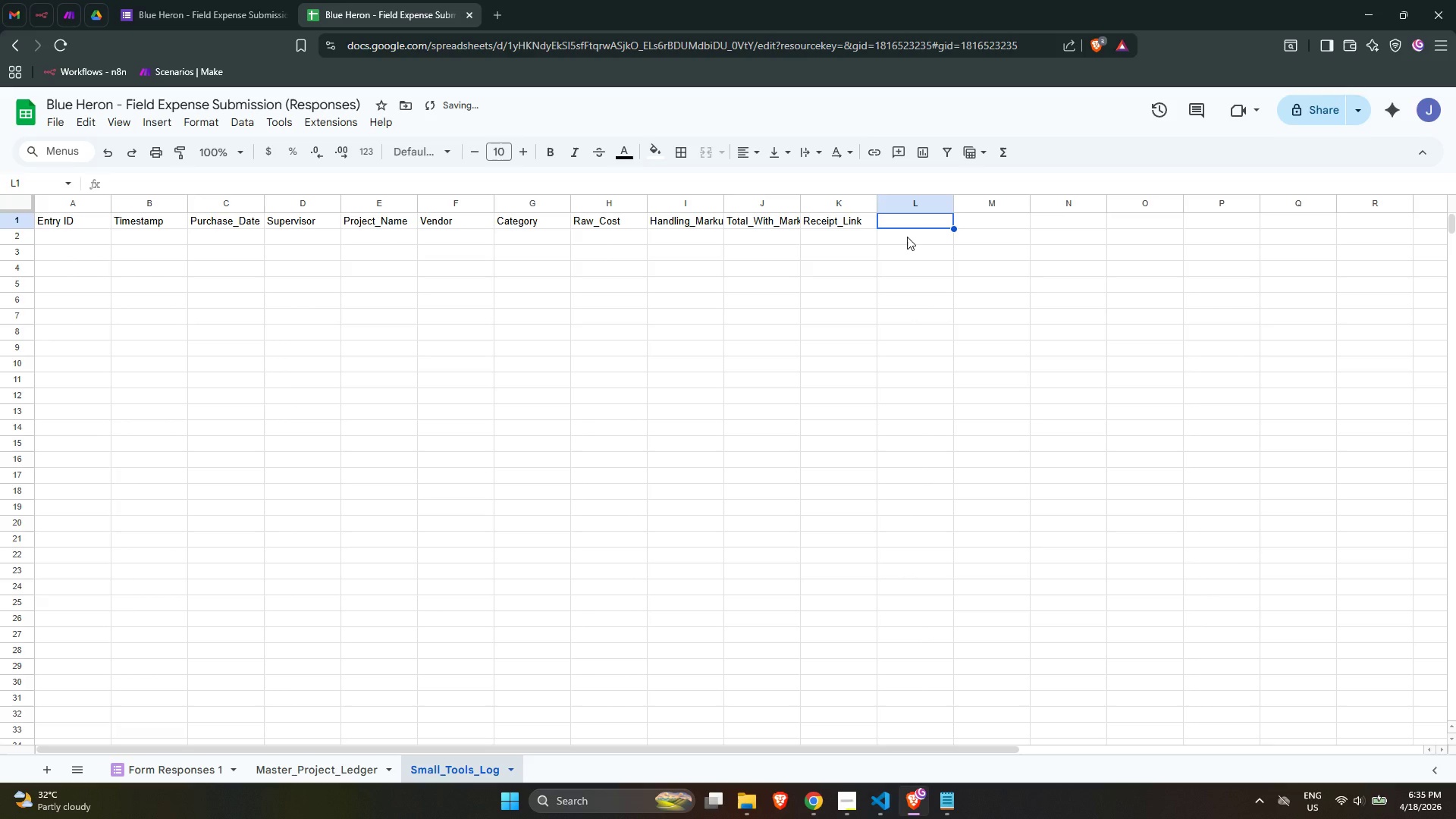 
type(Notes)
key(Tab)
 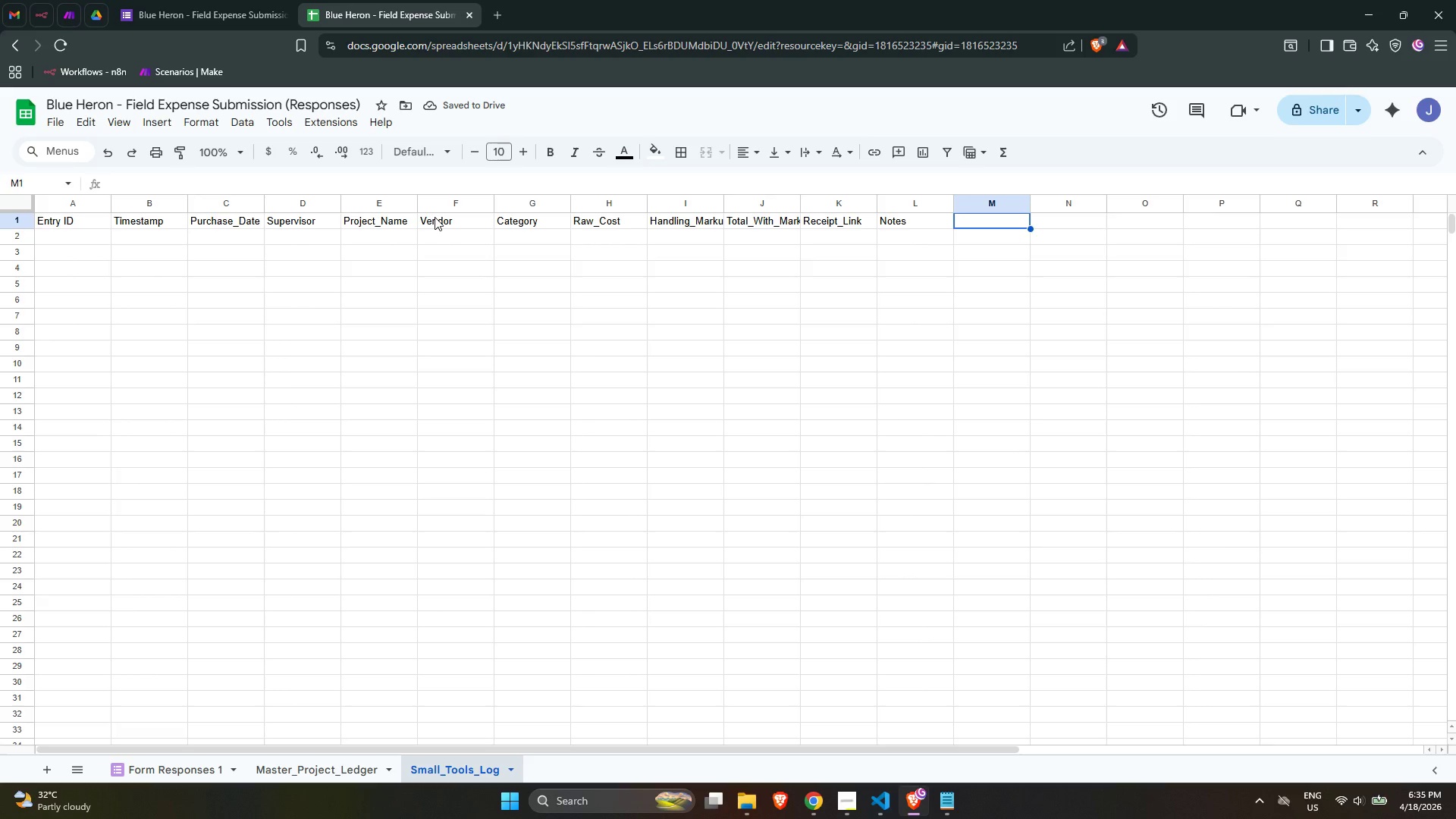 
wait(5.81)
 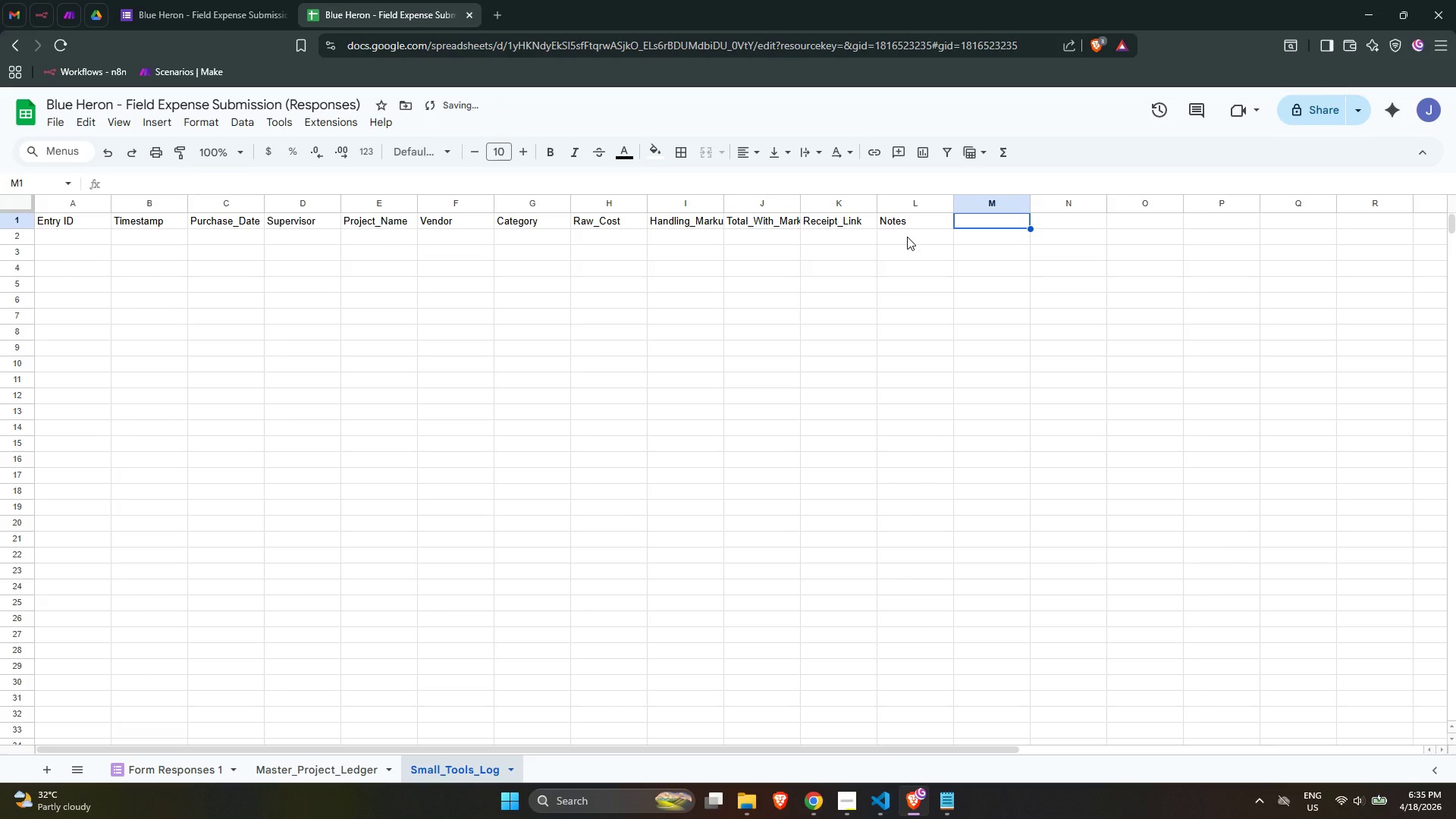 
left_click_drag(start_coordinate=[66, 206], to_coordinate=[886, 174])
 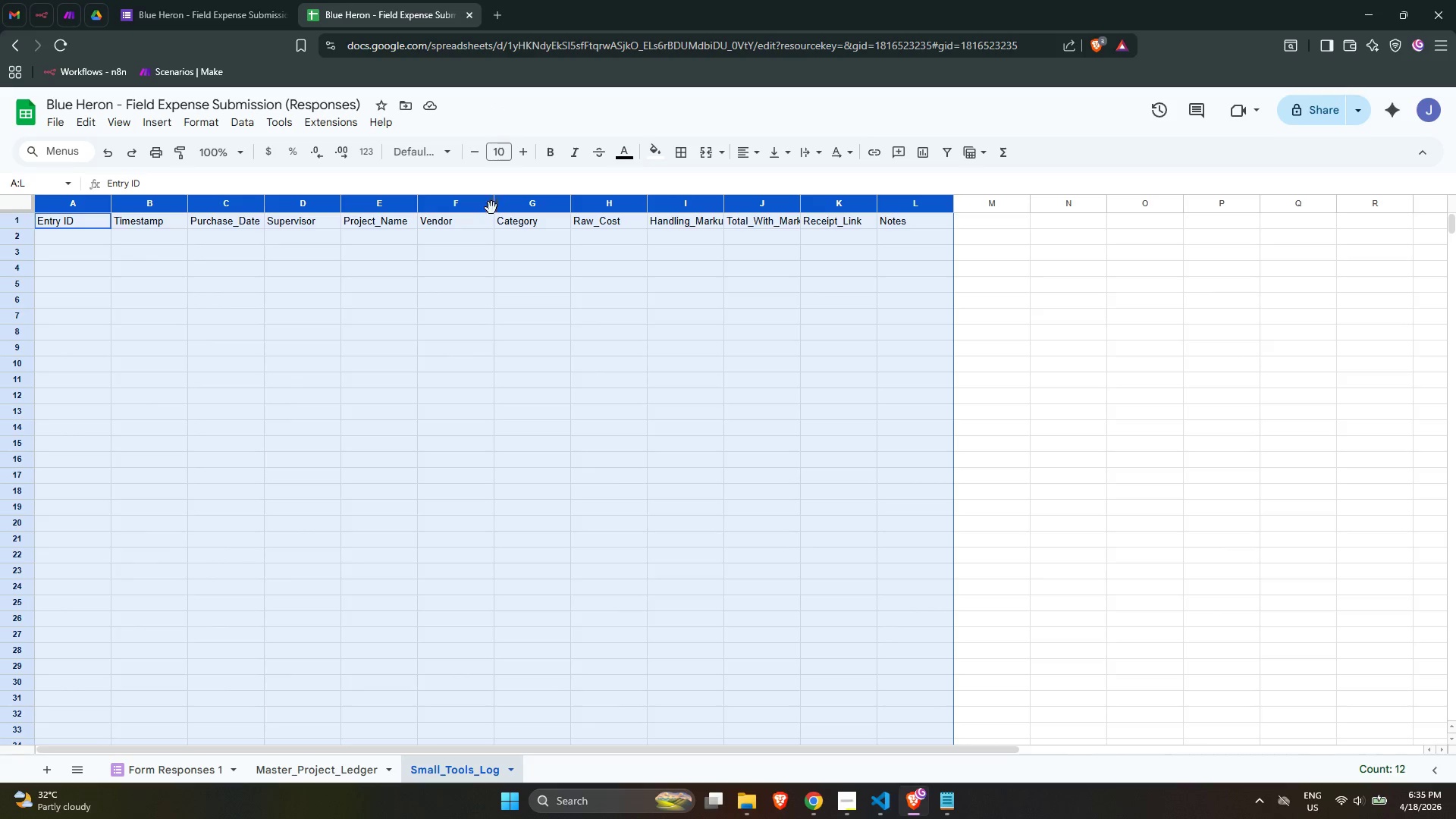 
left_click([375, 415])
 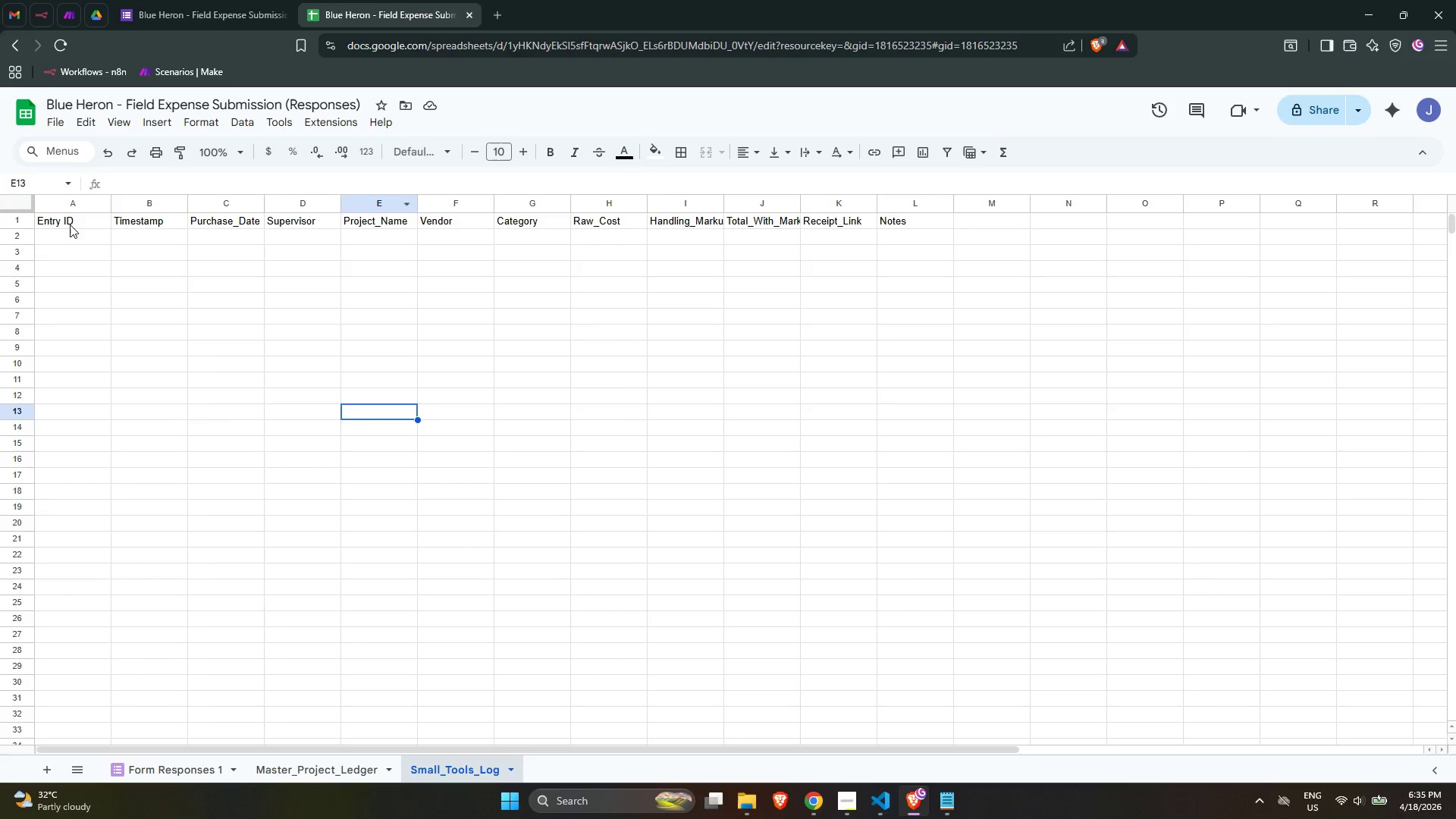 
left_click_drag(start_coordinate=[67, 221], to_coordinate=[933, 522])
 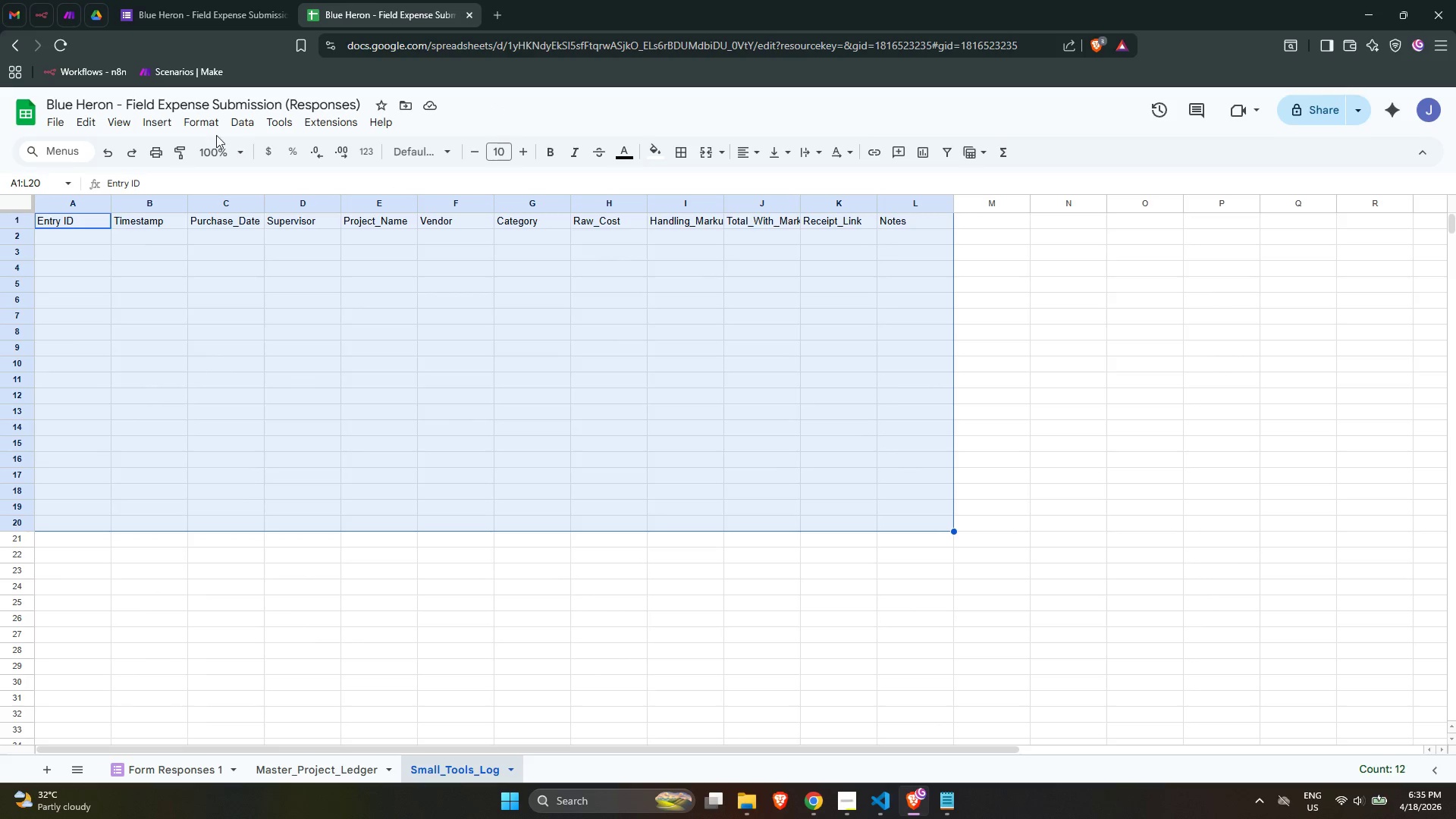 
left_click([200, 126])
 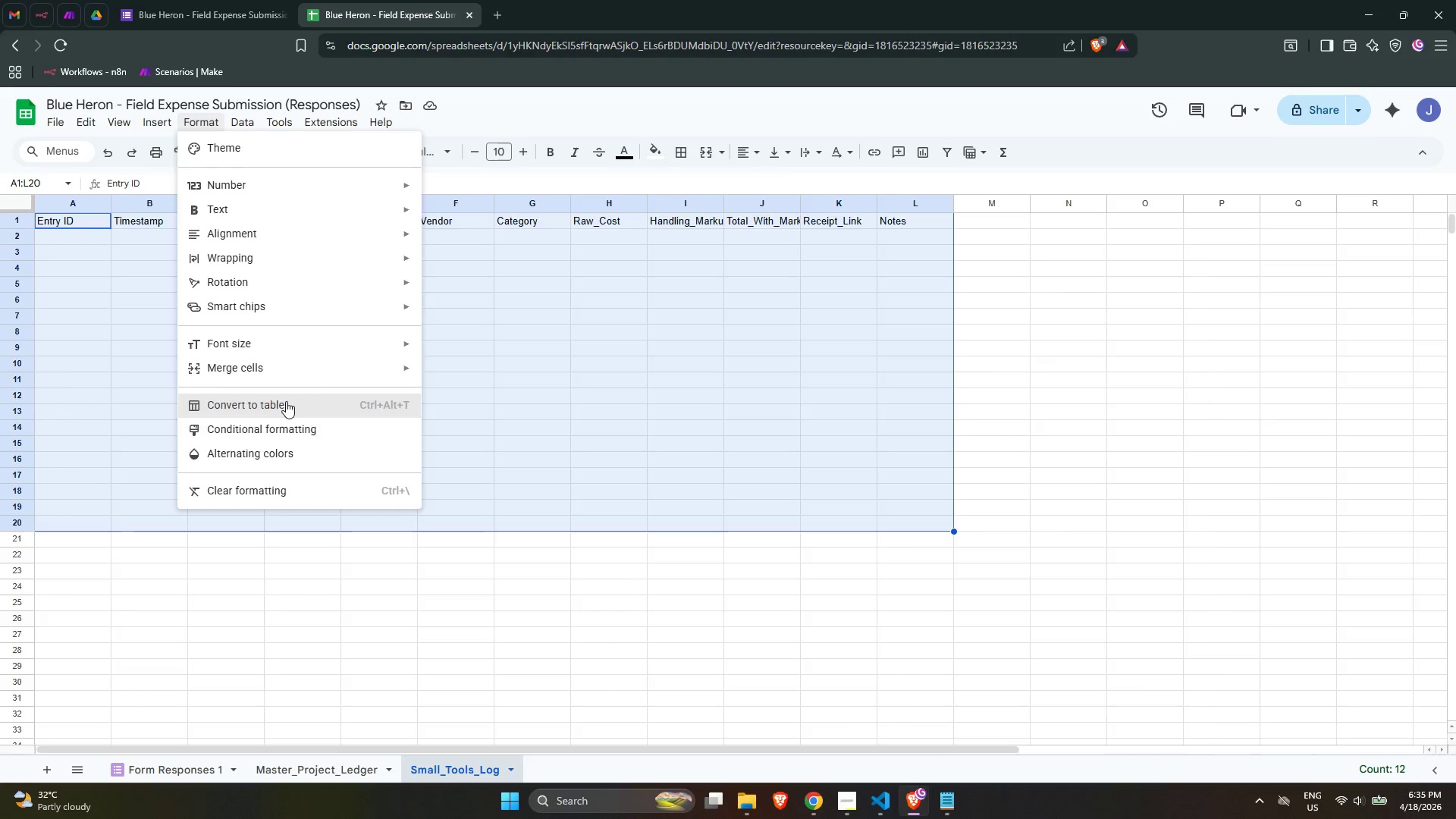 
left_click([327, 394])
 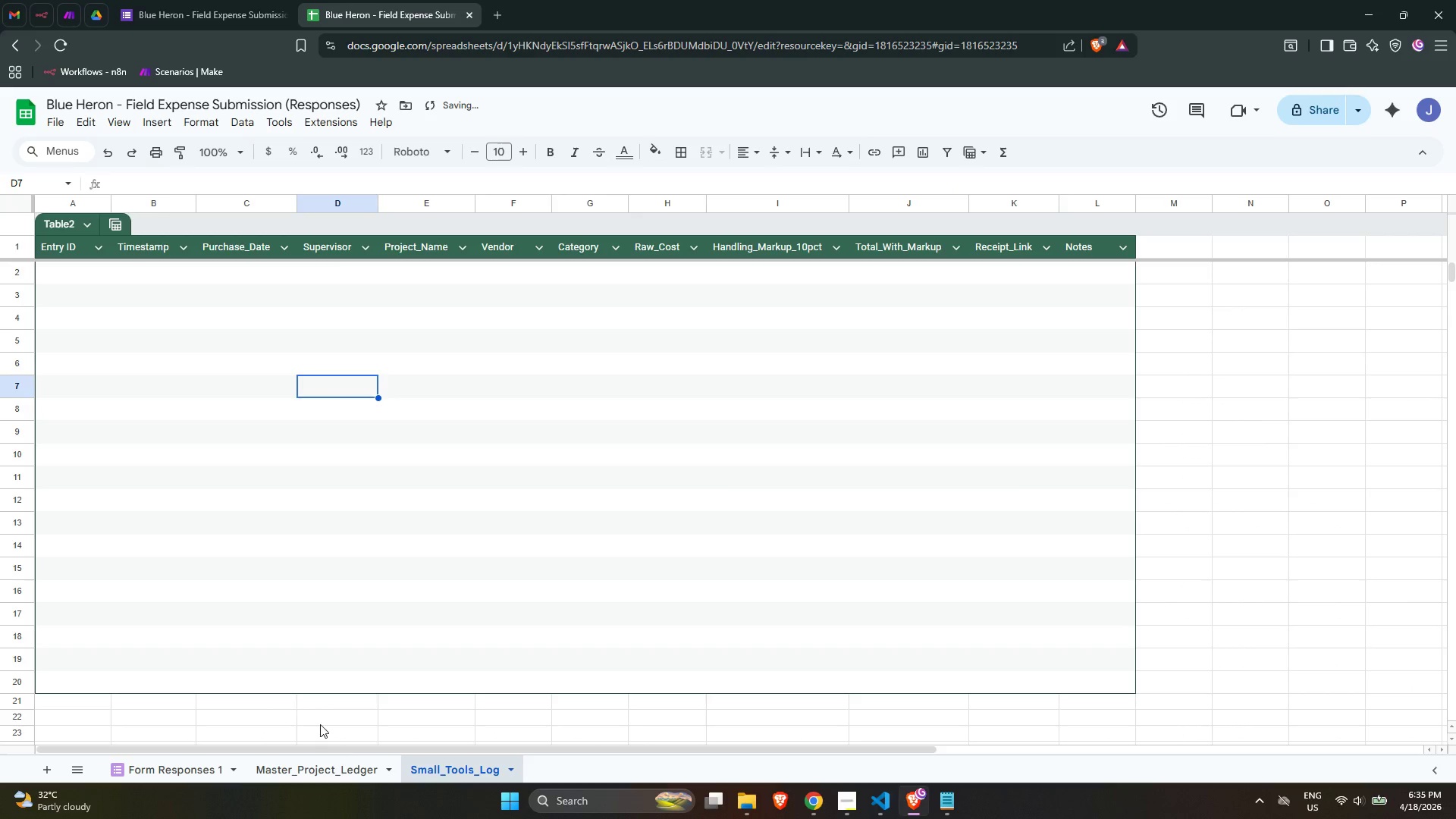 
left_click([370, 775])
 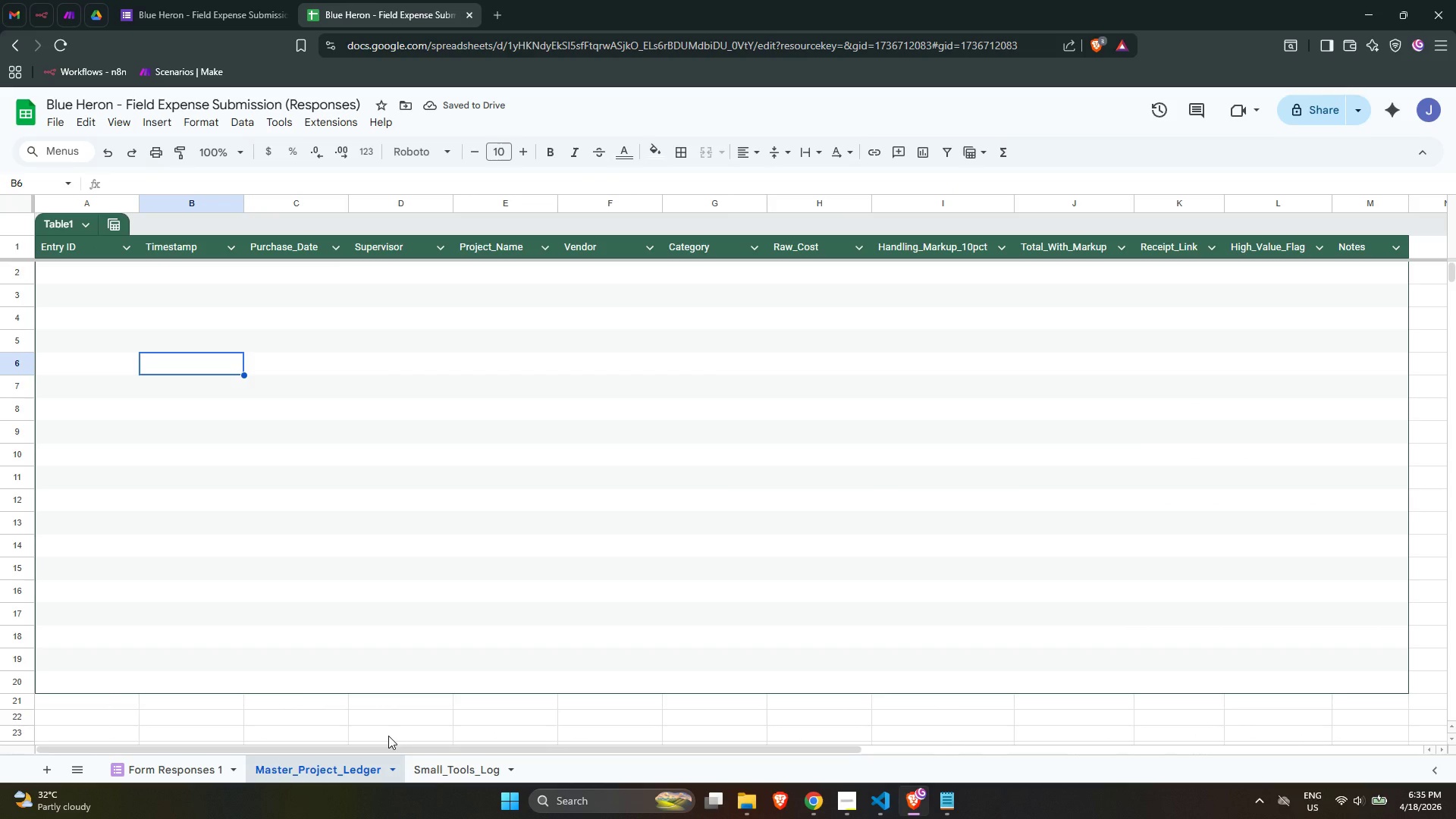 
left_click([455, 766])
 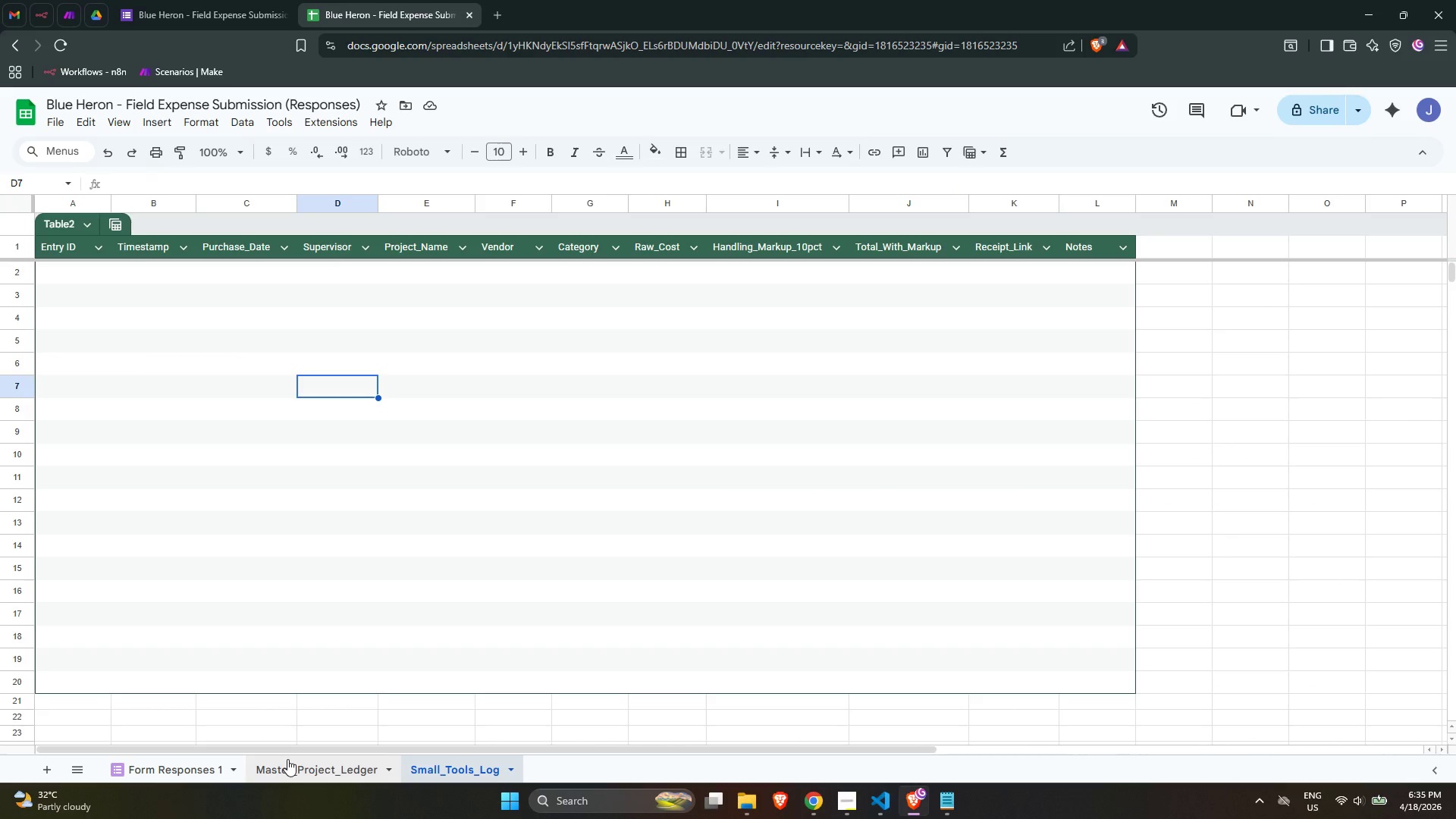 
left_click([55, 770])
 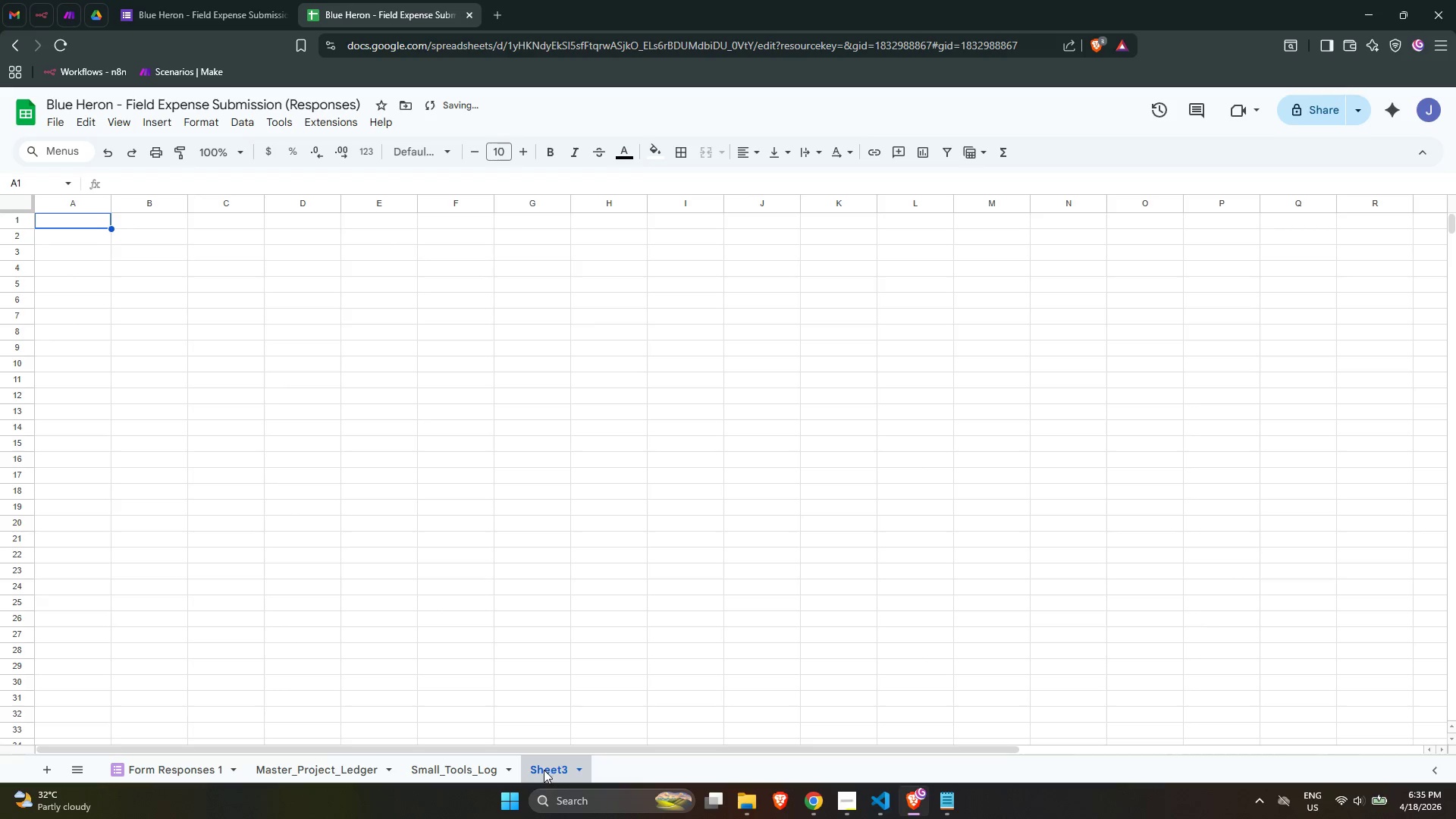 
double_click([542, 770])
 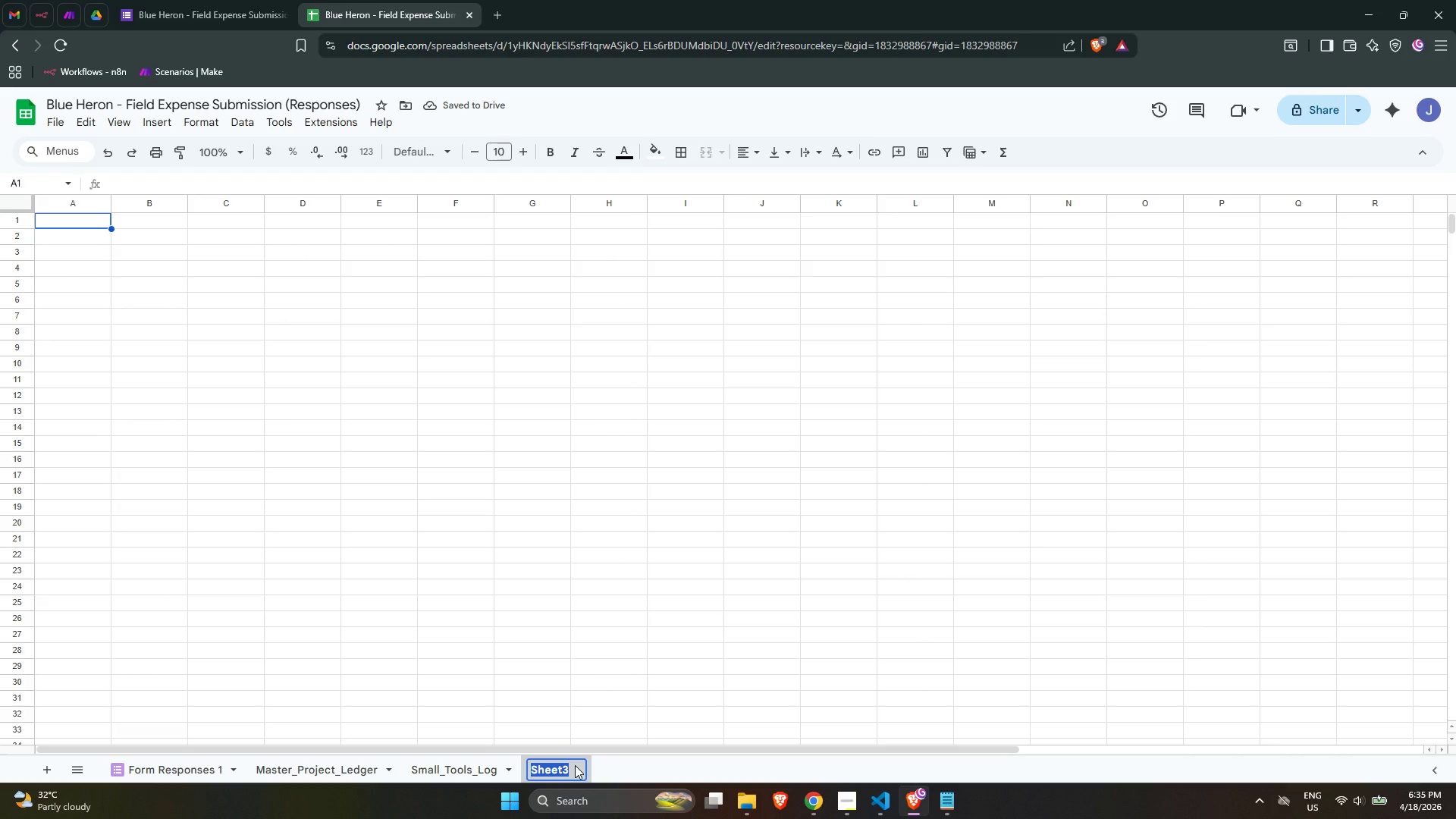 
type(Project_Summary)
 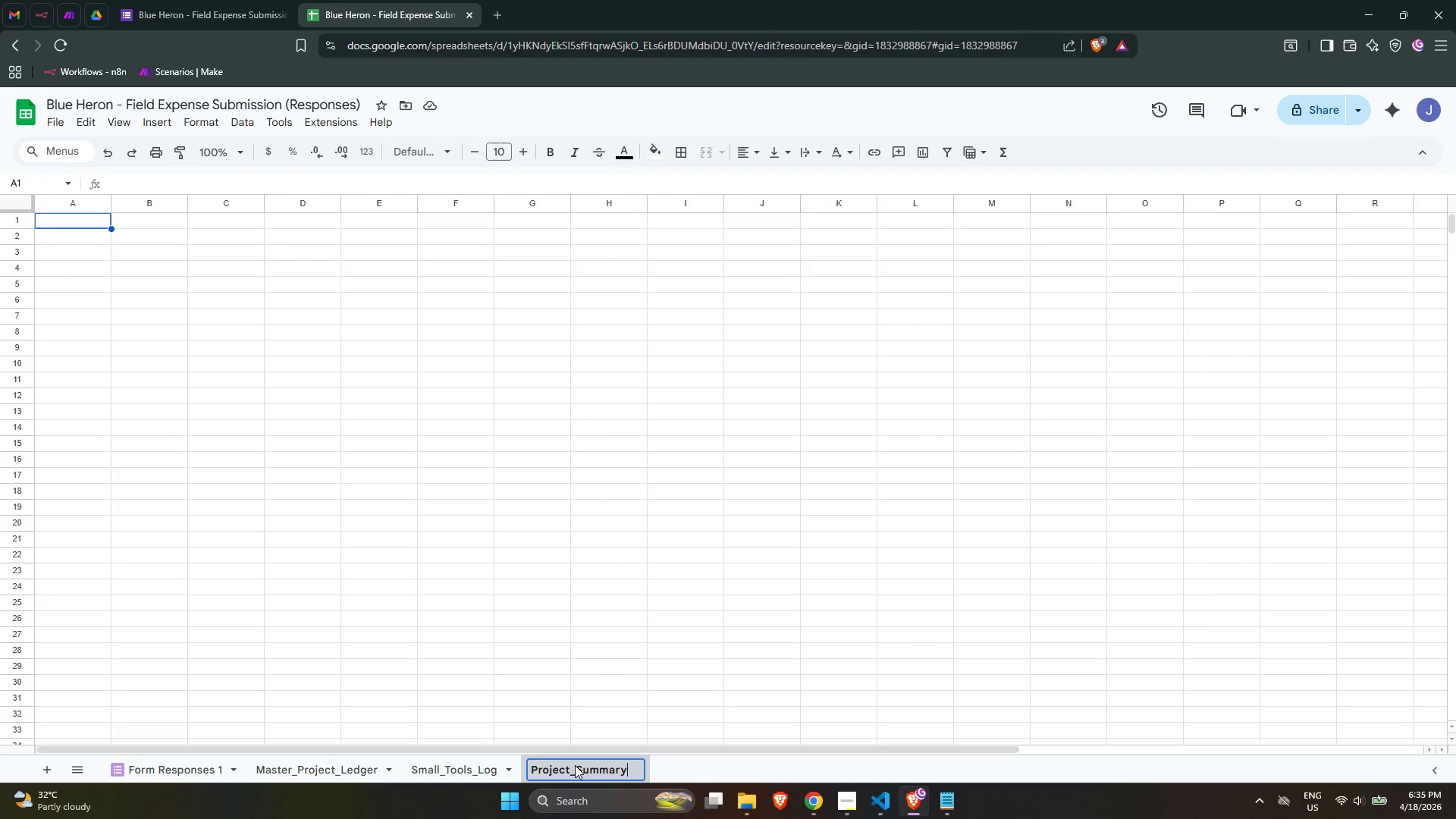 
key(Enter)
 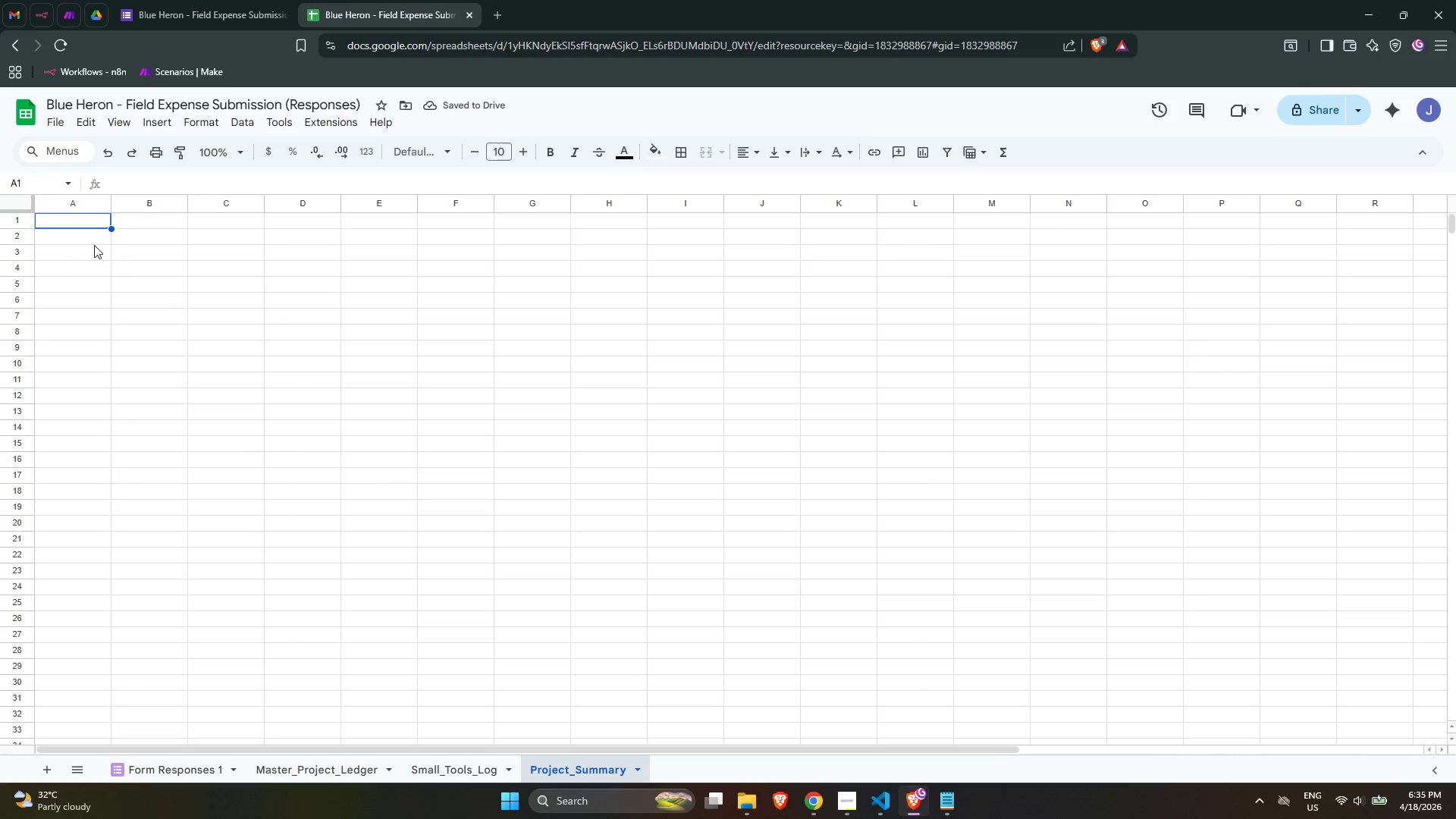 
type(Project Name)
key(Tab)
 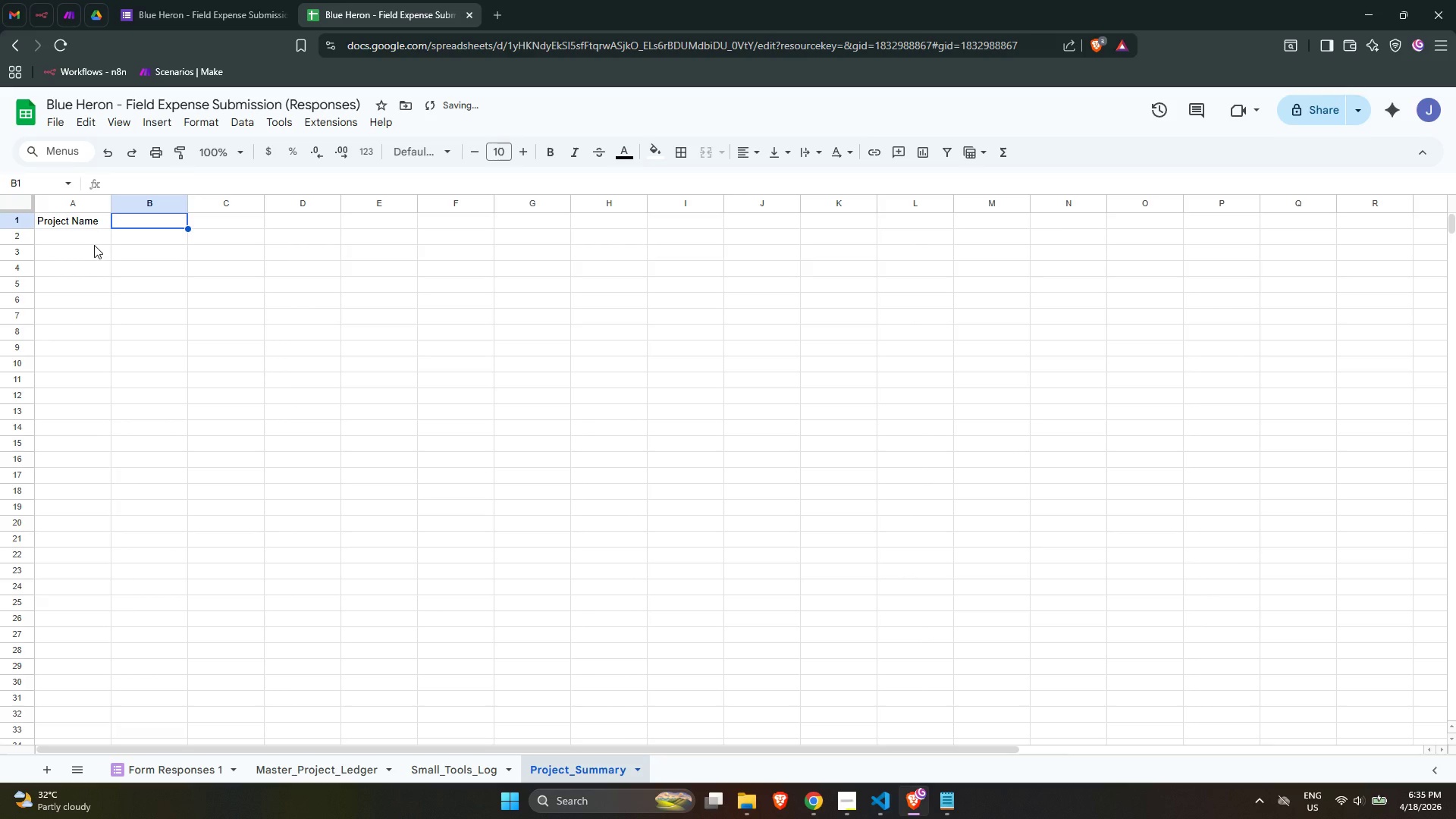 
hold_key(key=ShiftLeft, duration=0.34)
 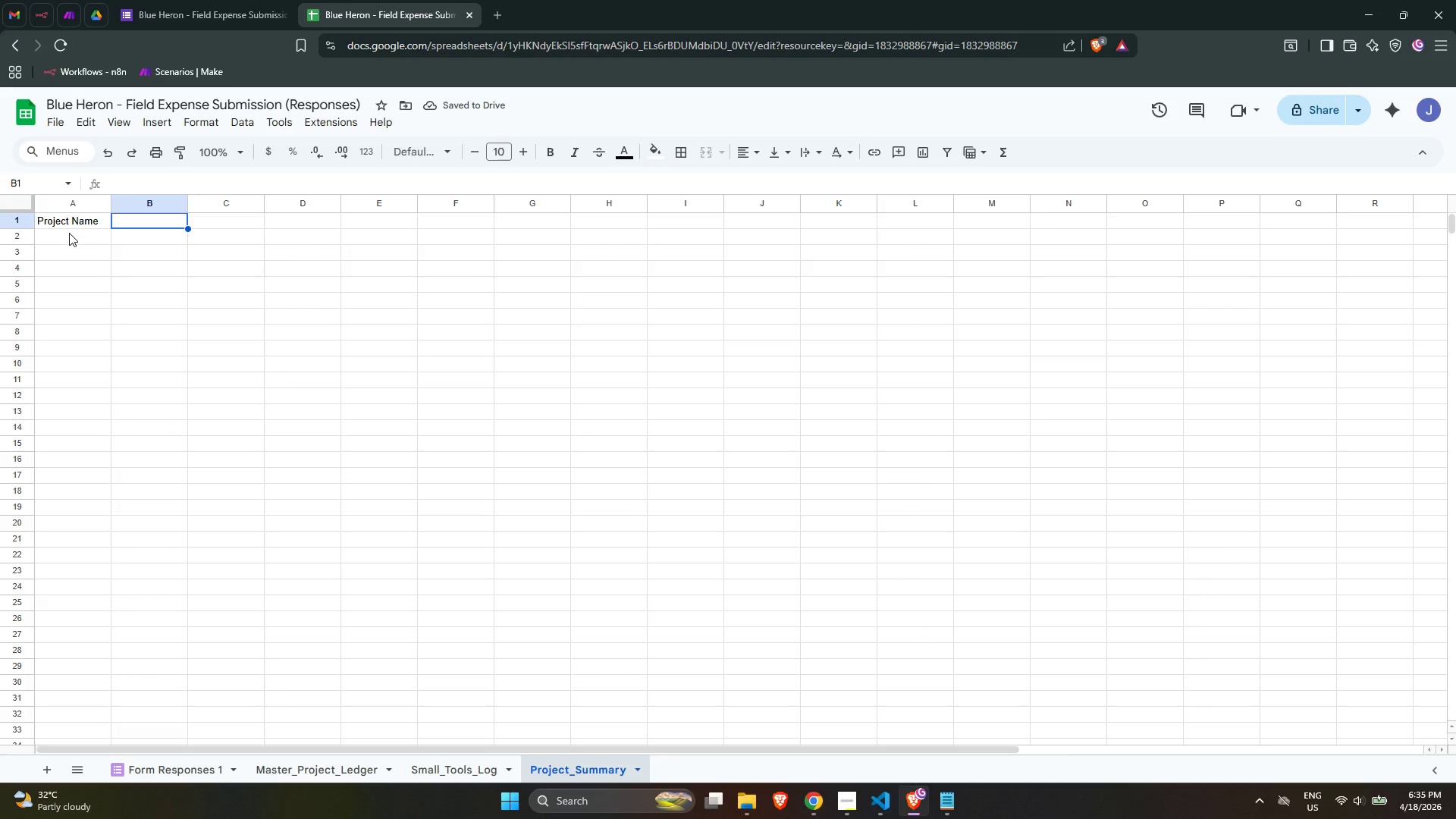 
double_click([66, 228])
 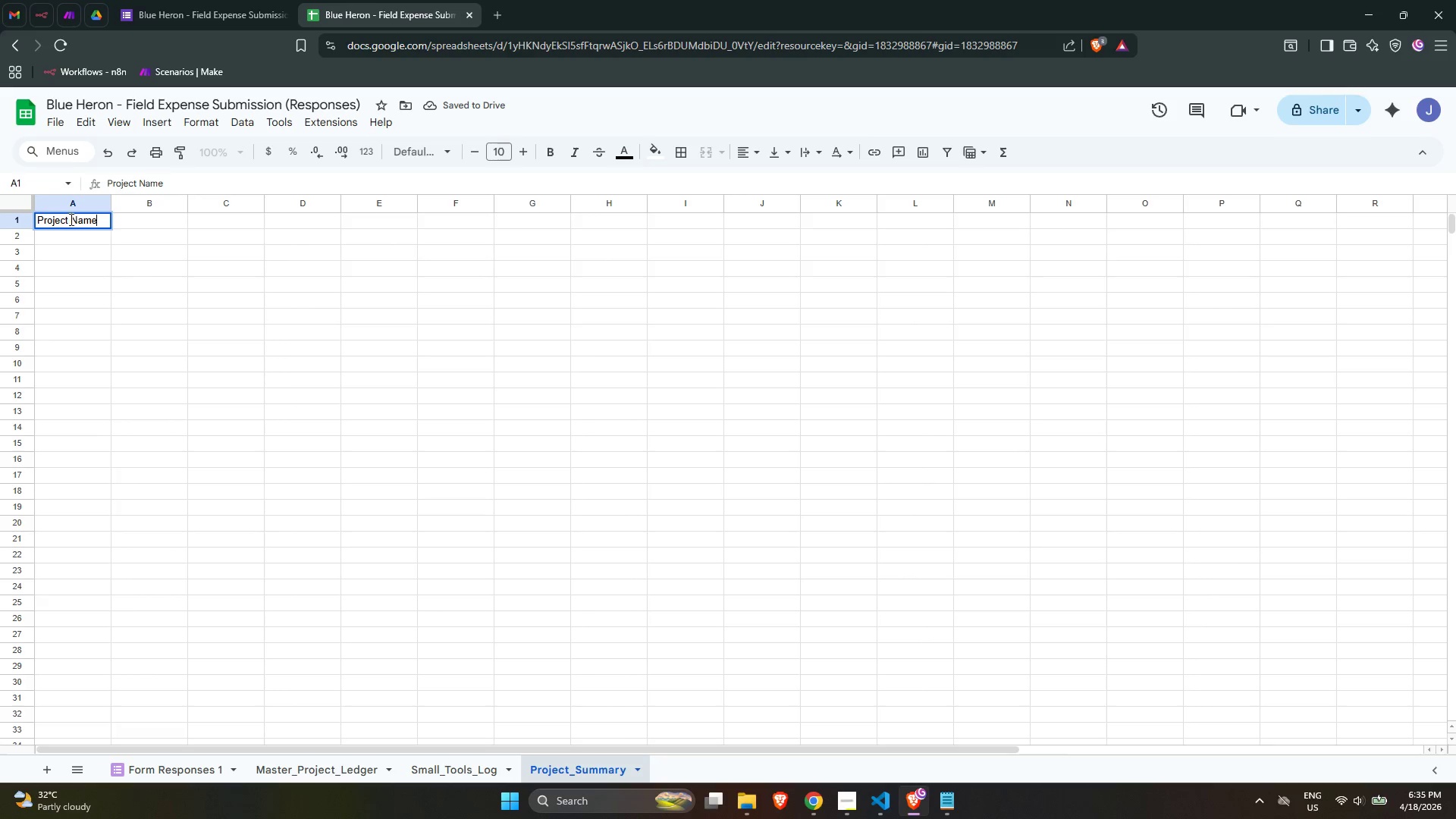 
left_click([70, 219])
 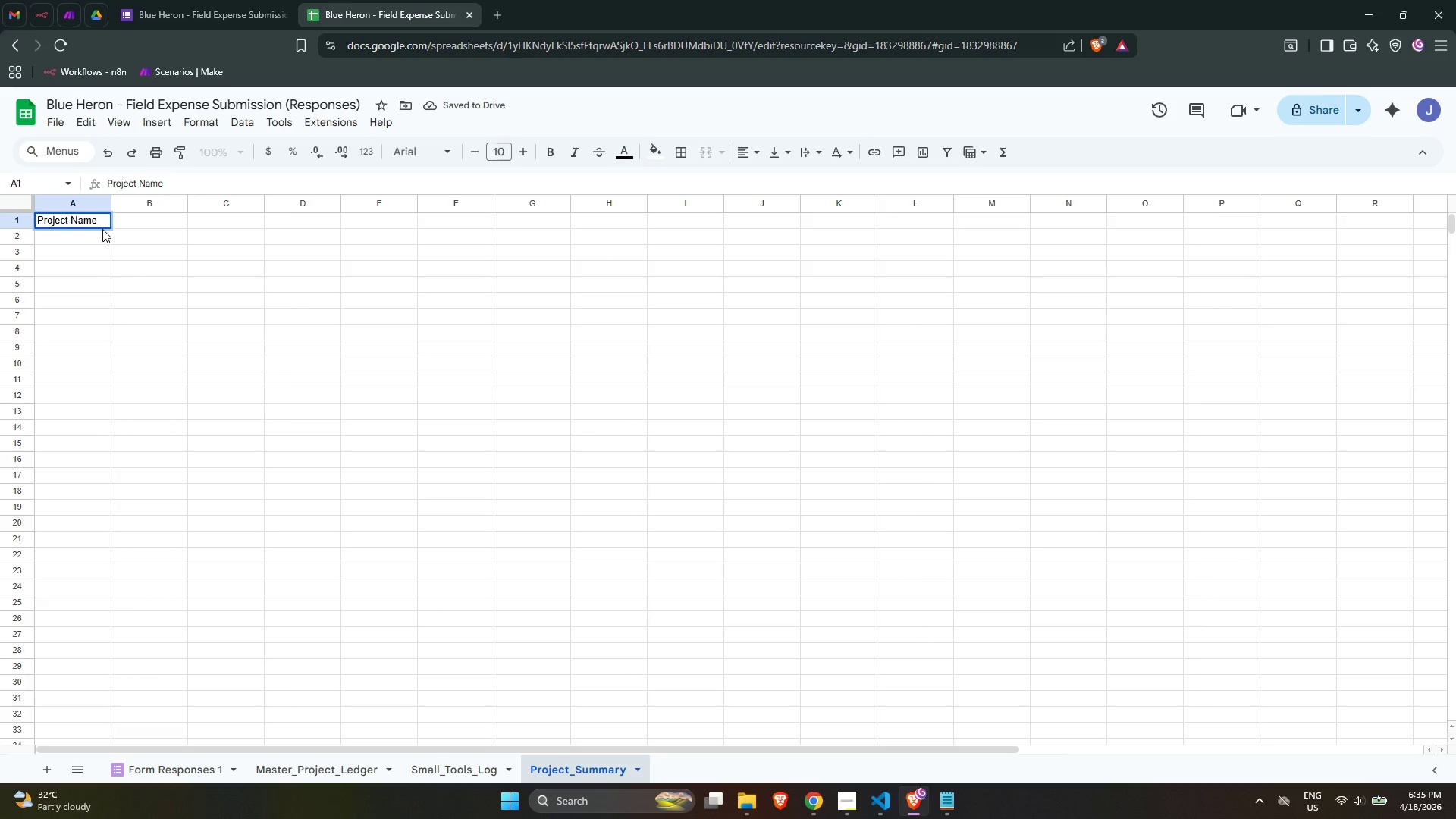 
key(Backspace)
 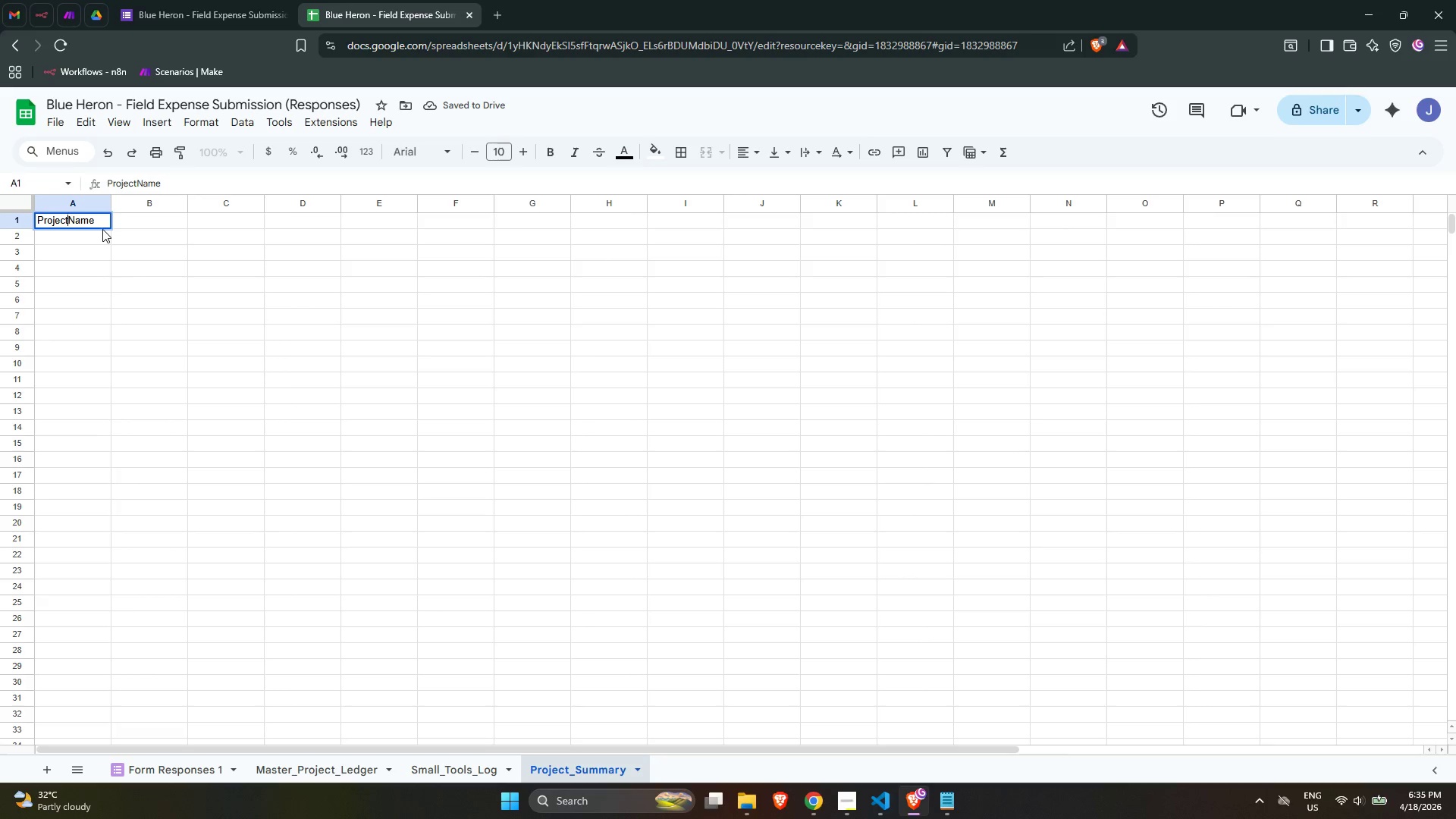 
key(Shift+ShiftLeft)
 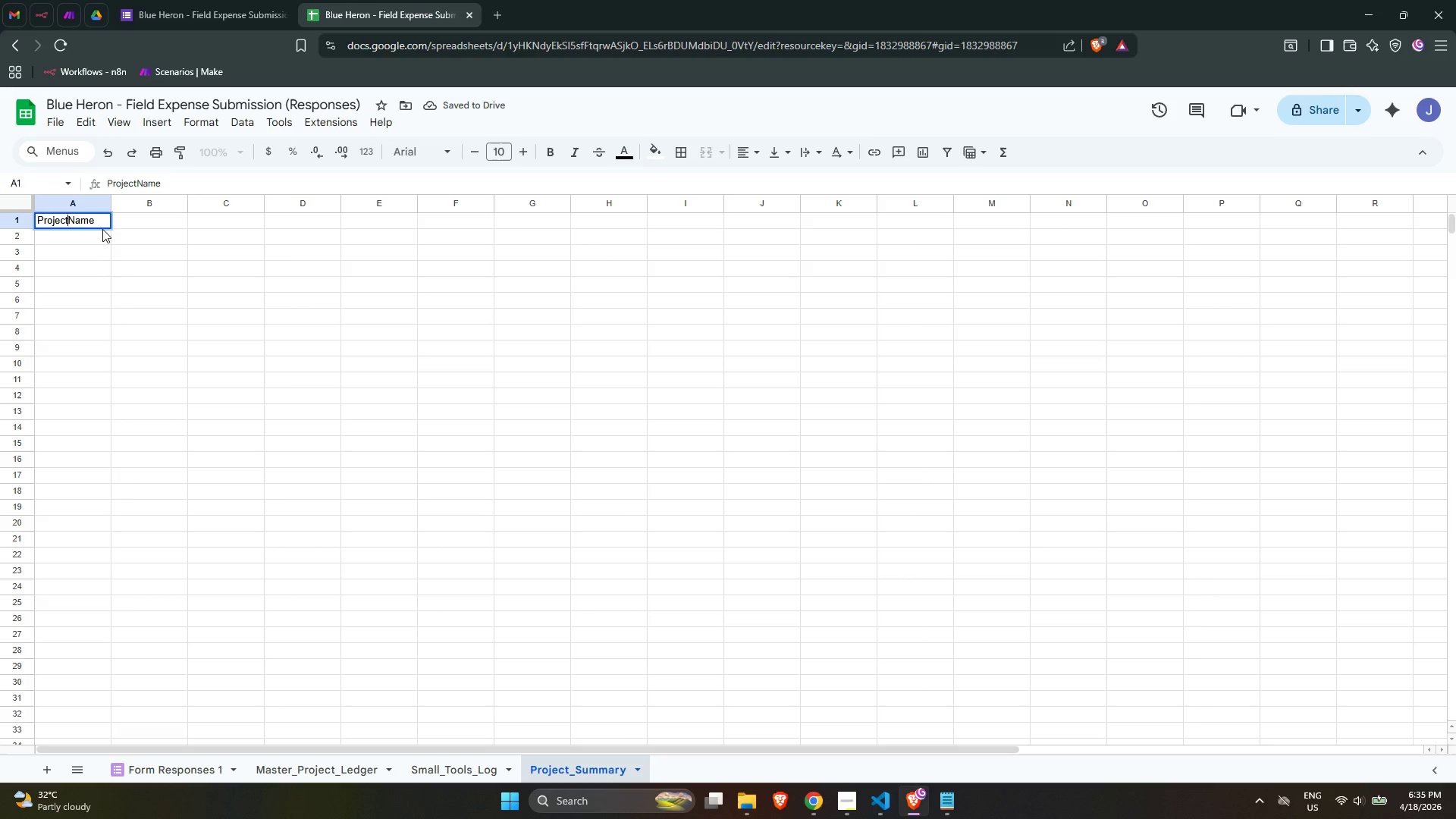 
key(Shift+Minus)
 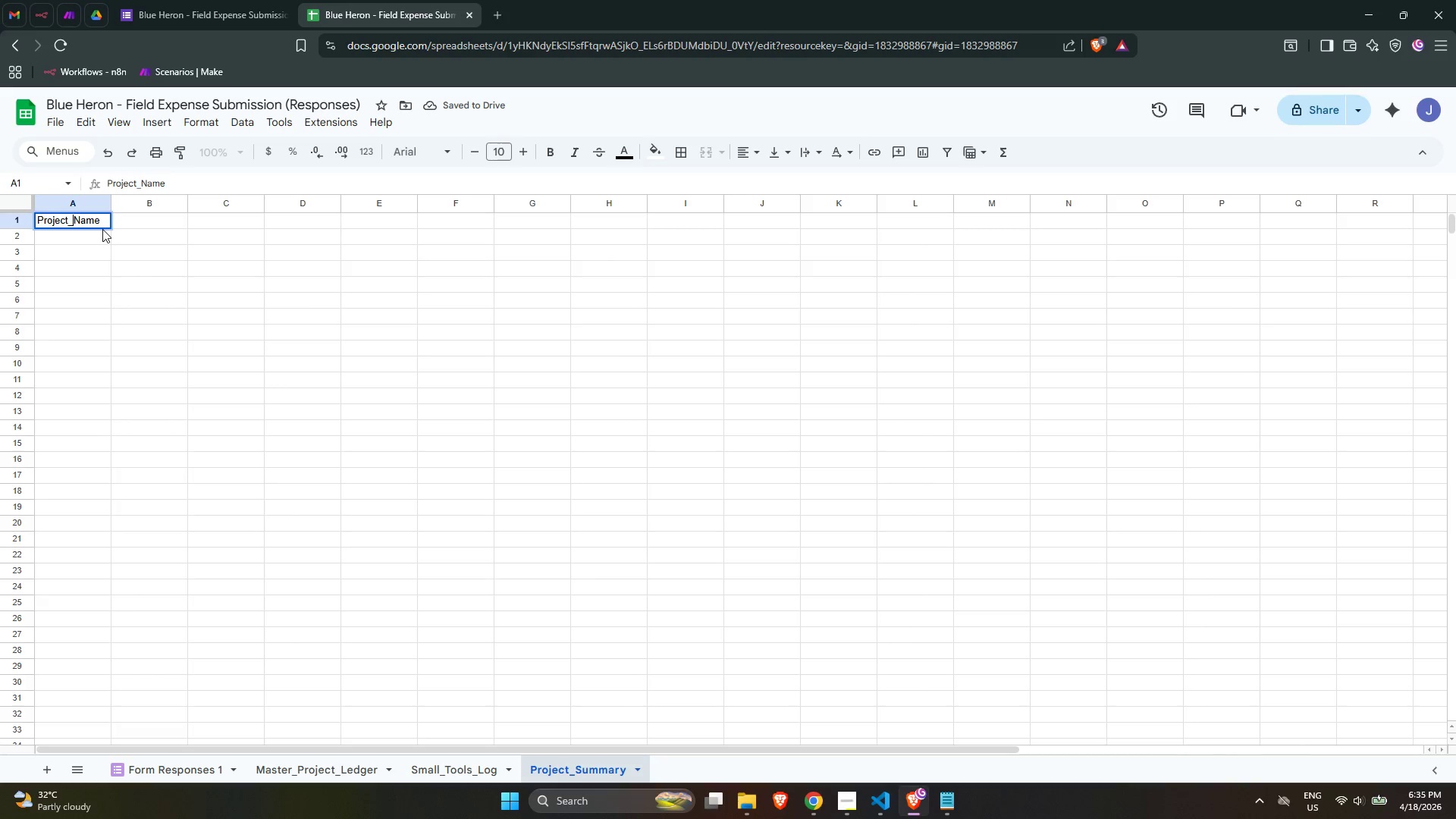 
key(Tab)
 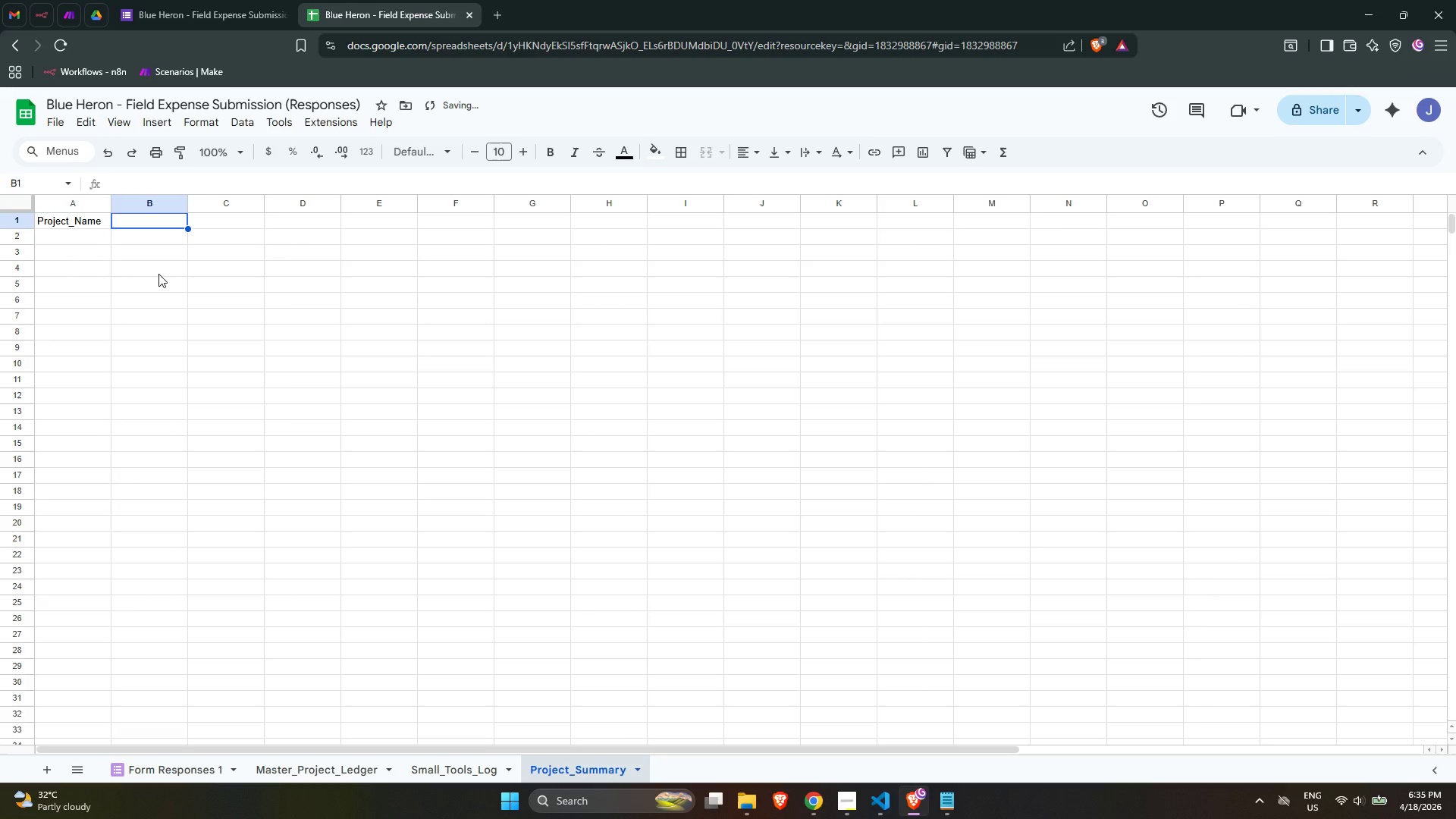 
type(Total_RA)
key(Backspace)
type(aw_Spend)
key(Tab)
type(Total_Markup)
key(Tab)
type(Total_Billed)
key(Tab)
type(Eb)
key(Backspace)
type(ntry_Count)
key(Tab)
type(High_Value_Entries)
key(Tab)
 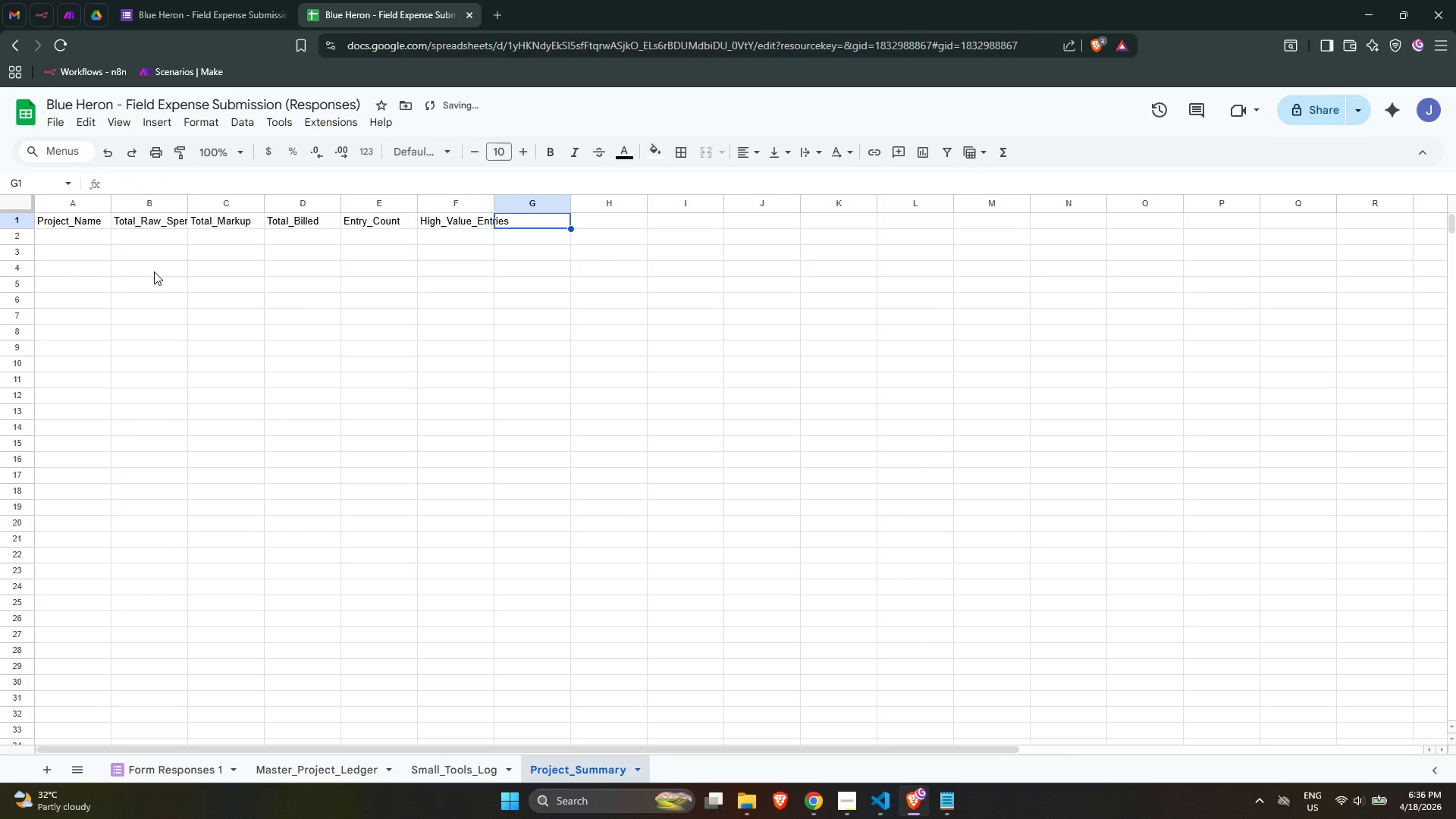 
left_click_drag(start_coordinate=[78, 221], to_coordinate=[430, 522])
 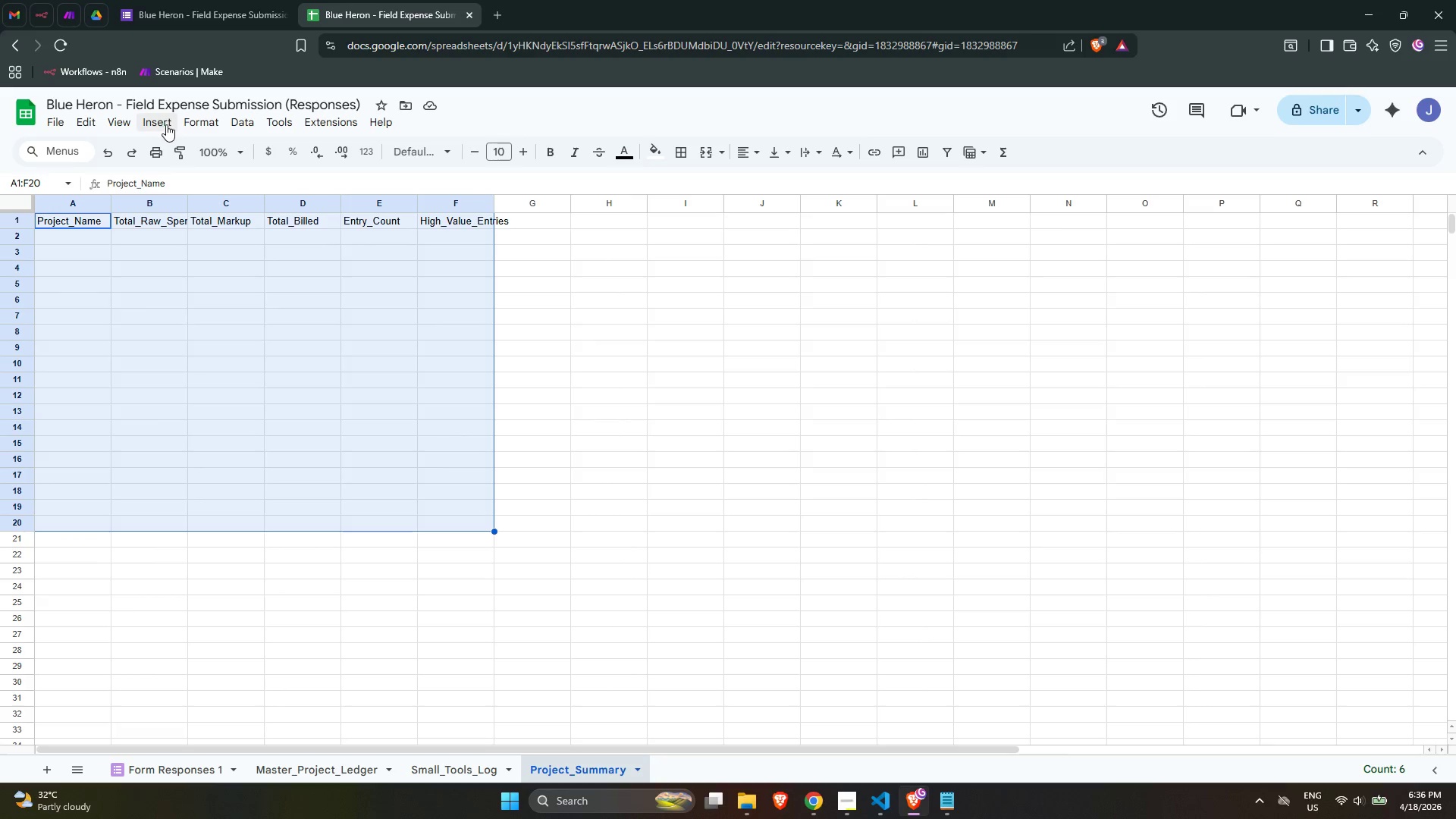 
left_click([185, 127])
 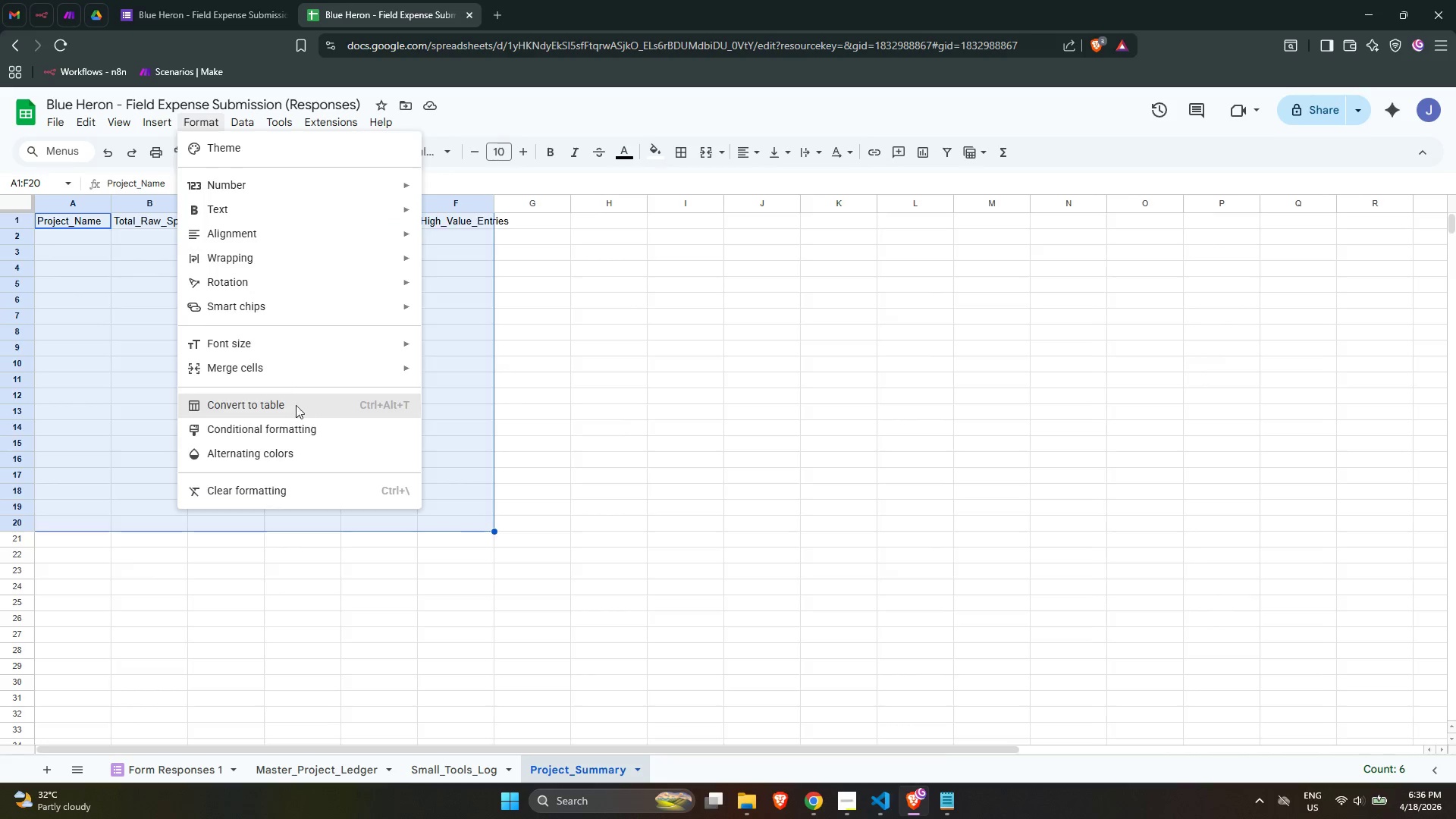 
left_click([485, 394])
 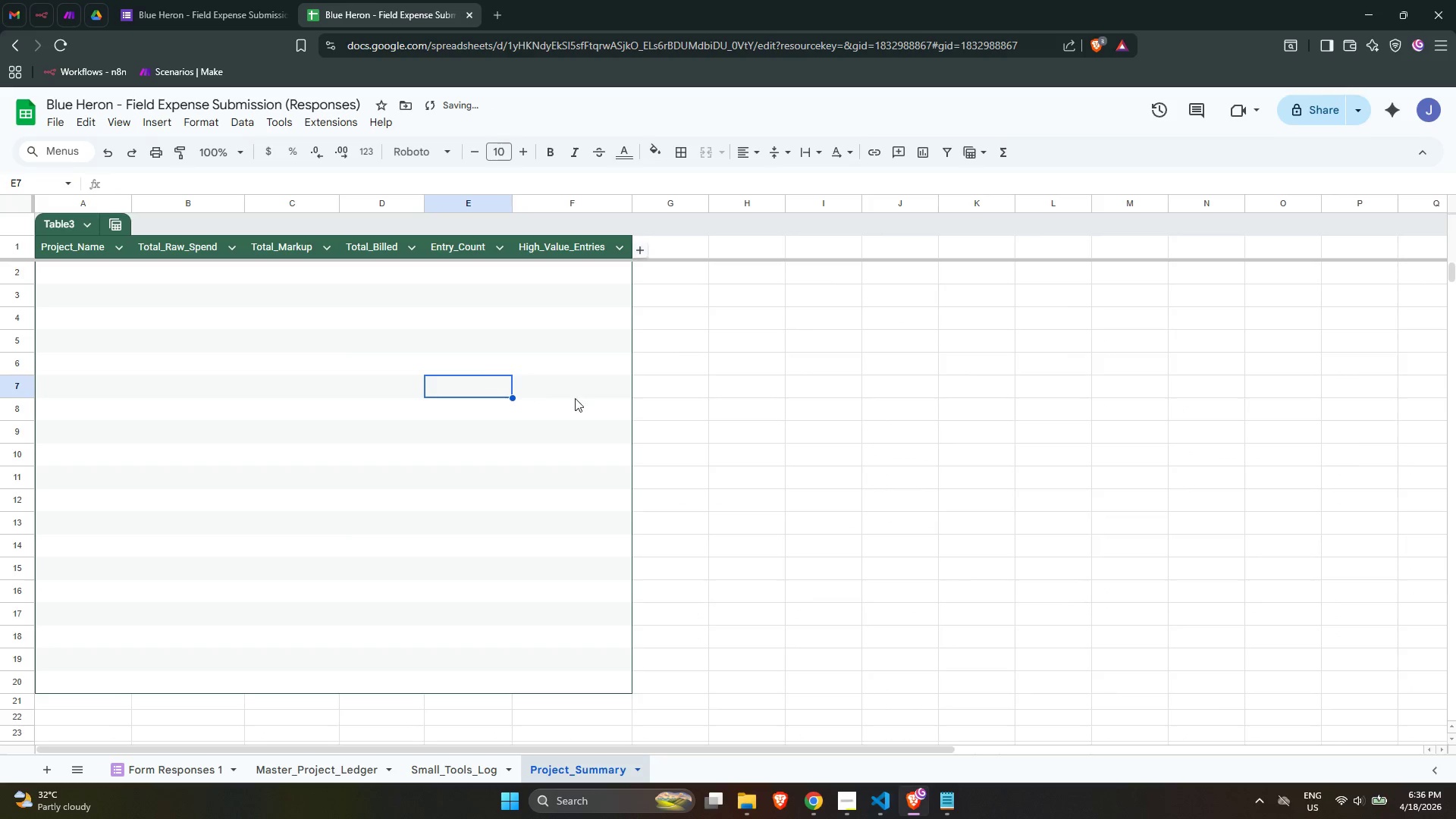 
left_click([773, 467])
 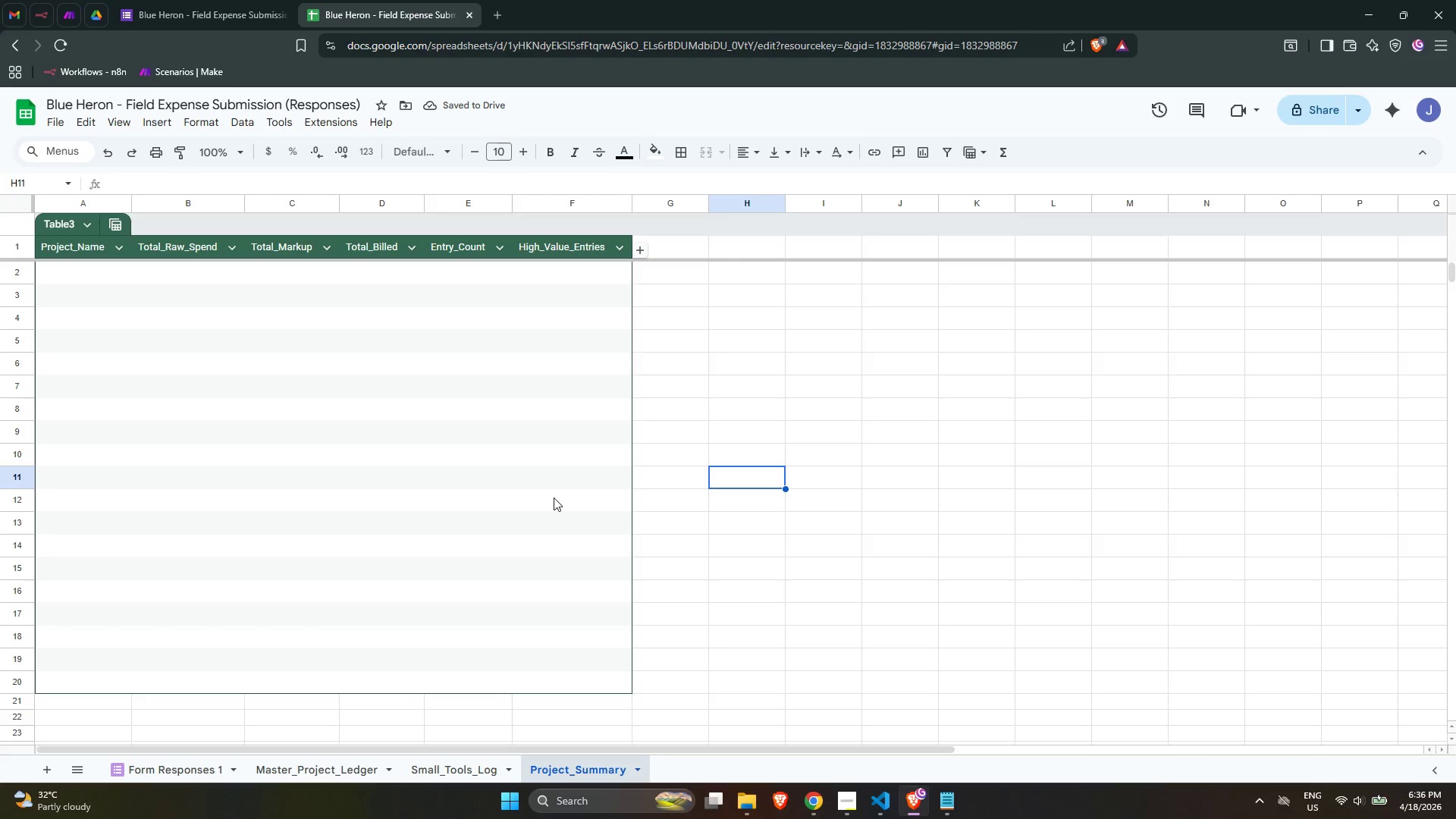 
wait(8.36)
 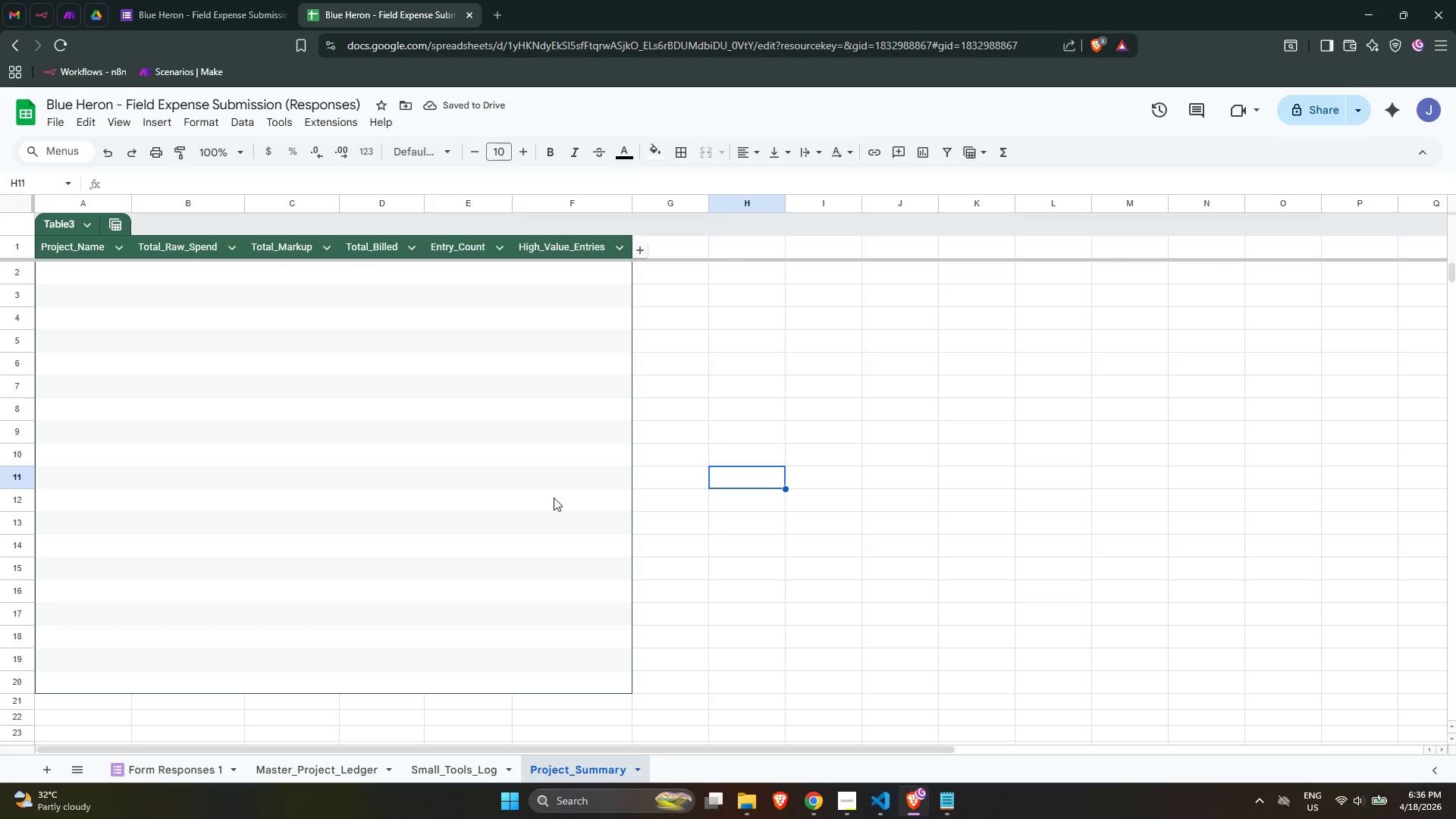 
left_click([363, 767])
 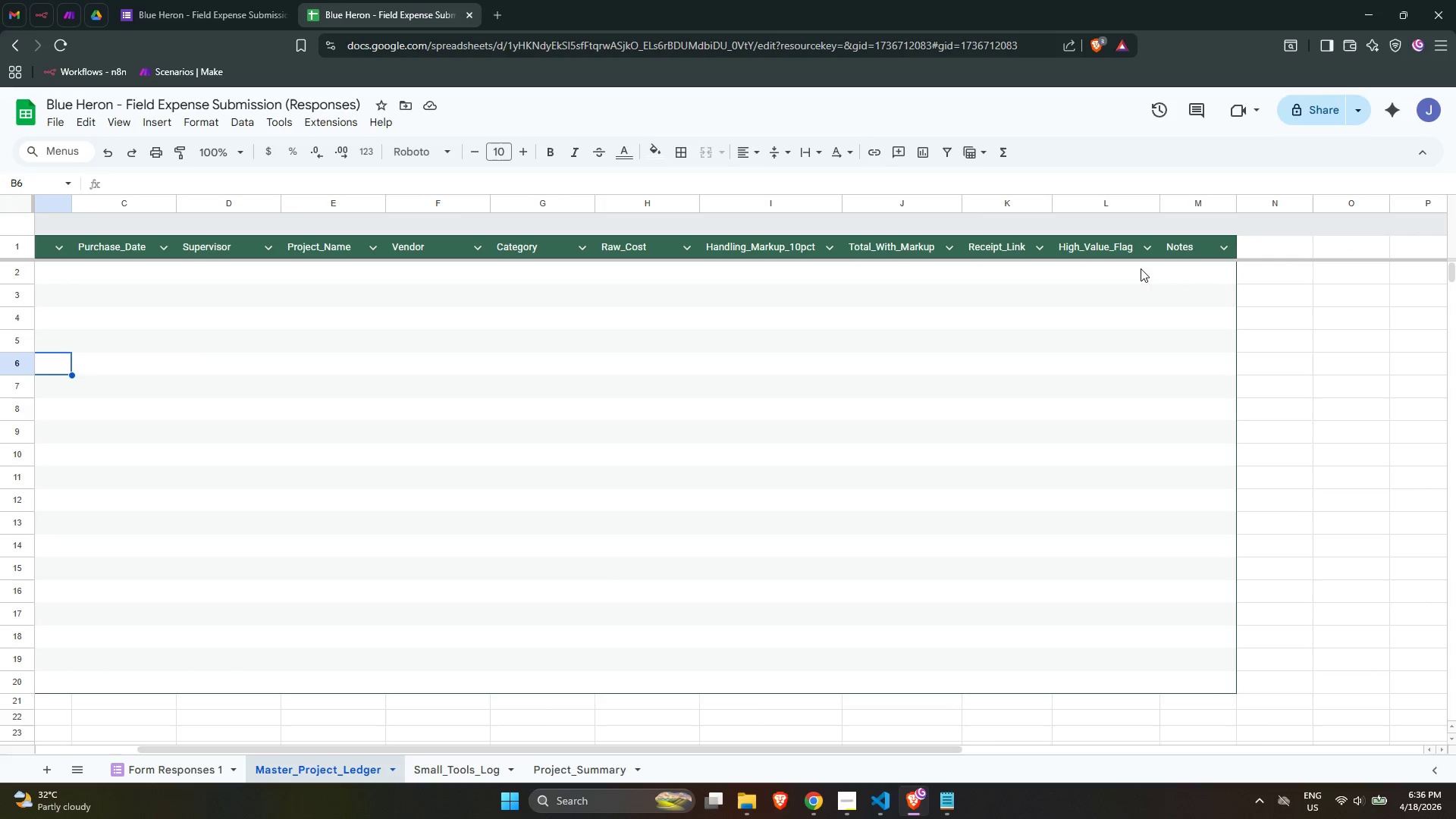 
wait(7.52)
 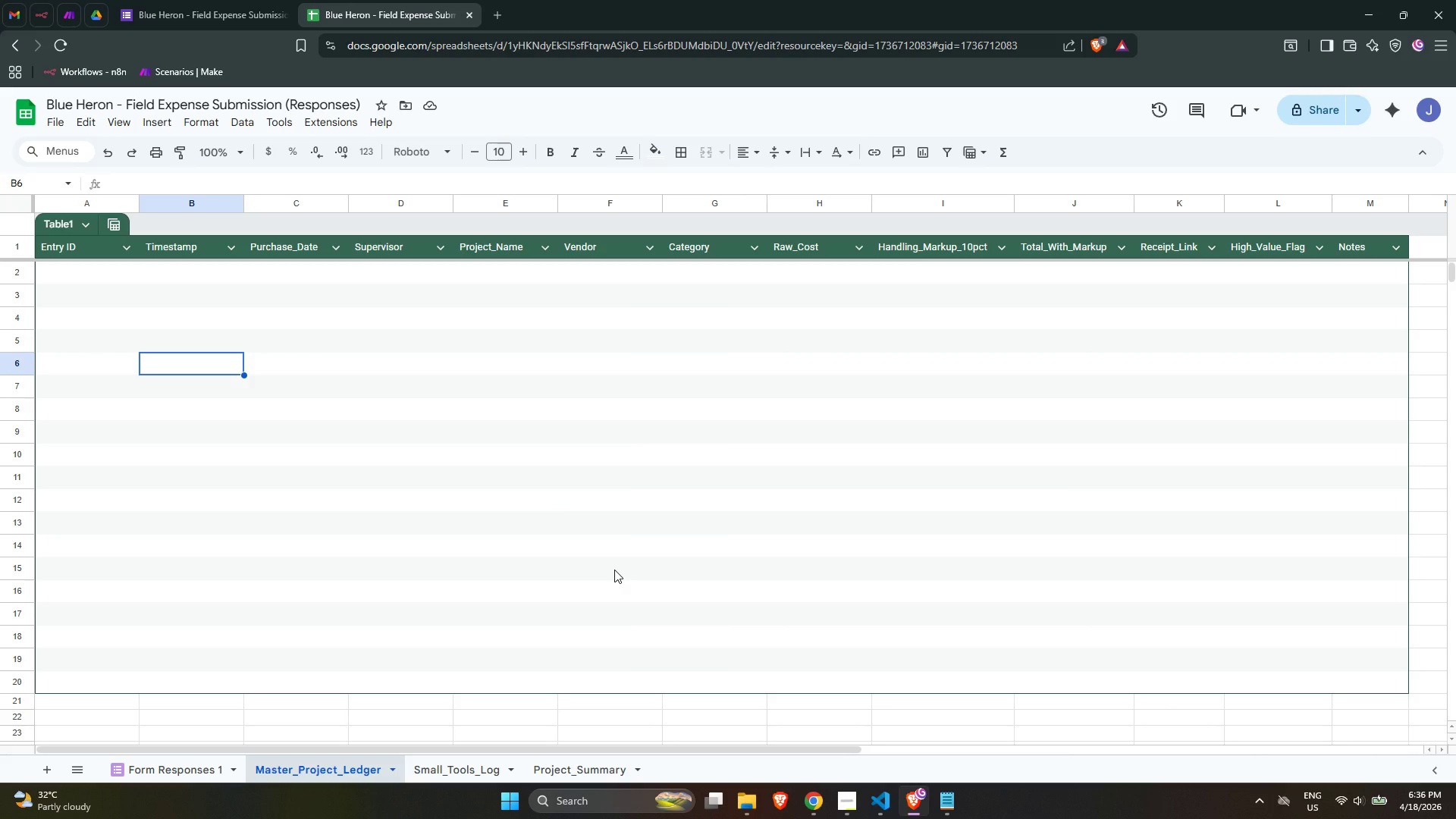 
left_click_drag(start_coordinate=[1106, 265], to_coordinate=[1146, 683])
 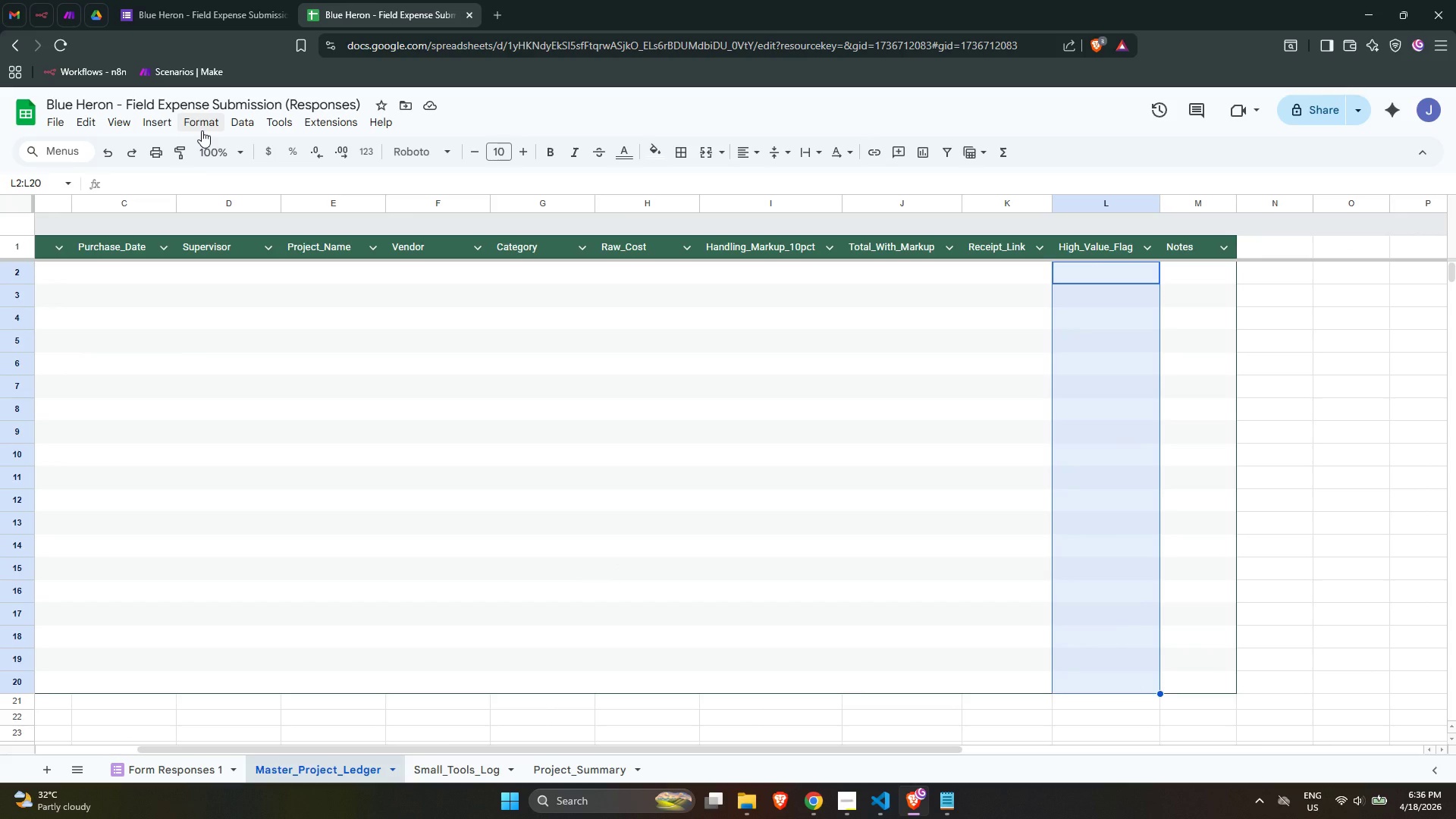 
left_click([202, 130])
 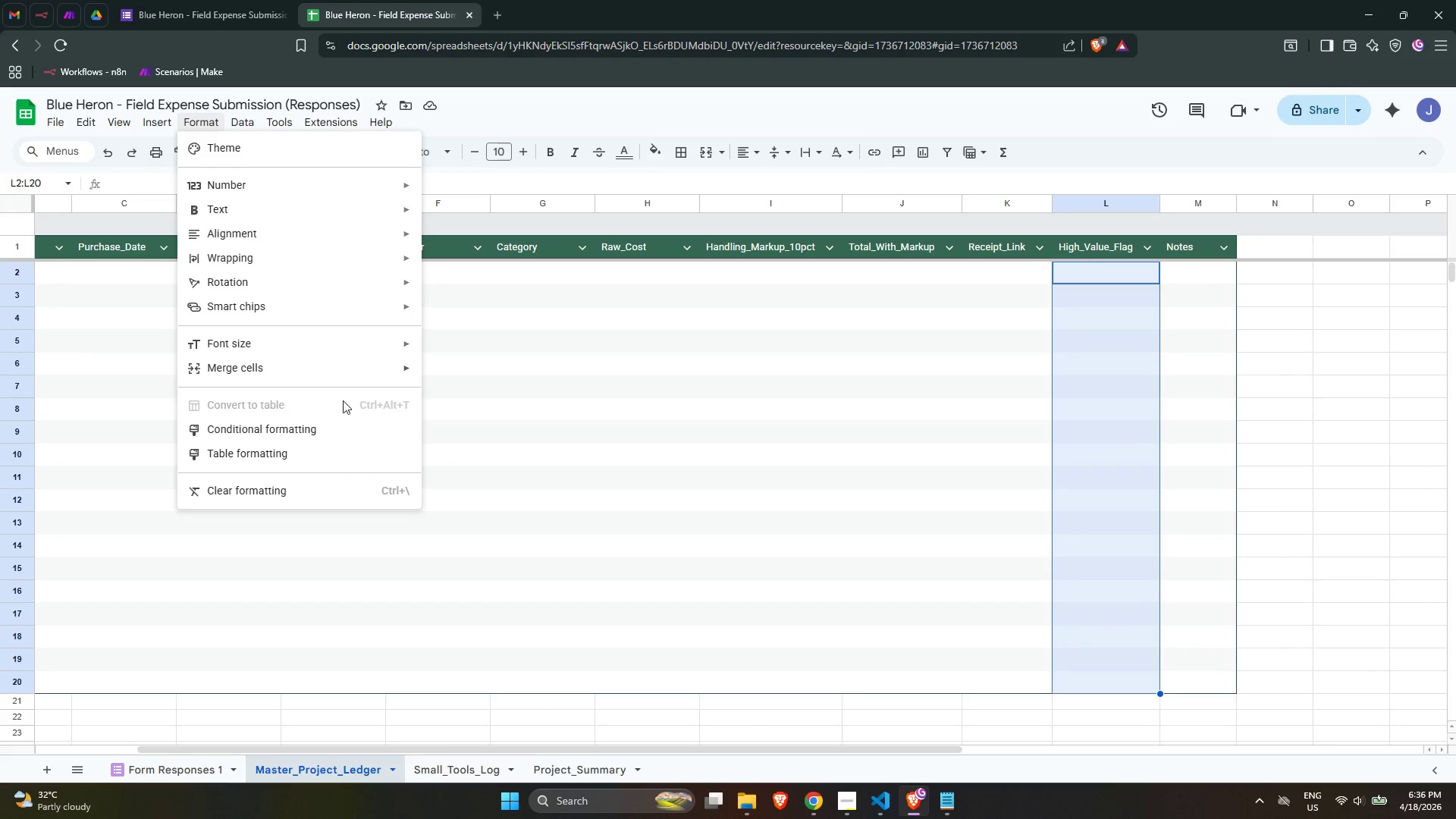 
left_click([337, 419])
 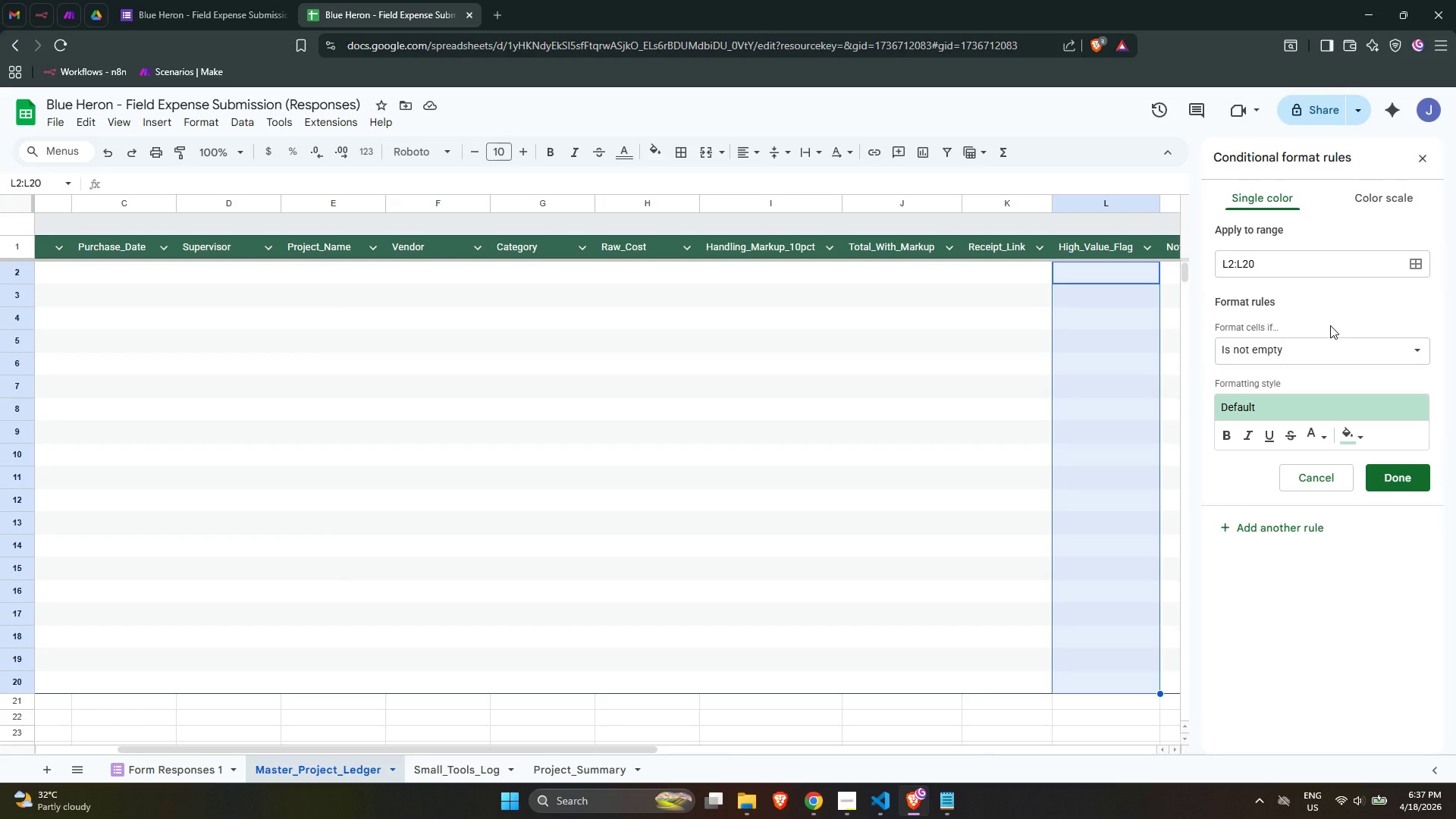 
wait(32.78)
 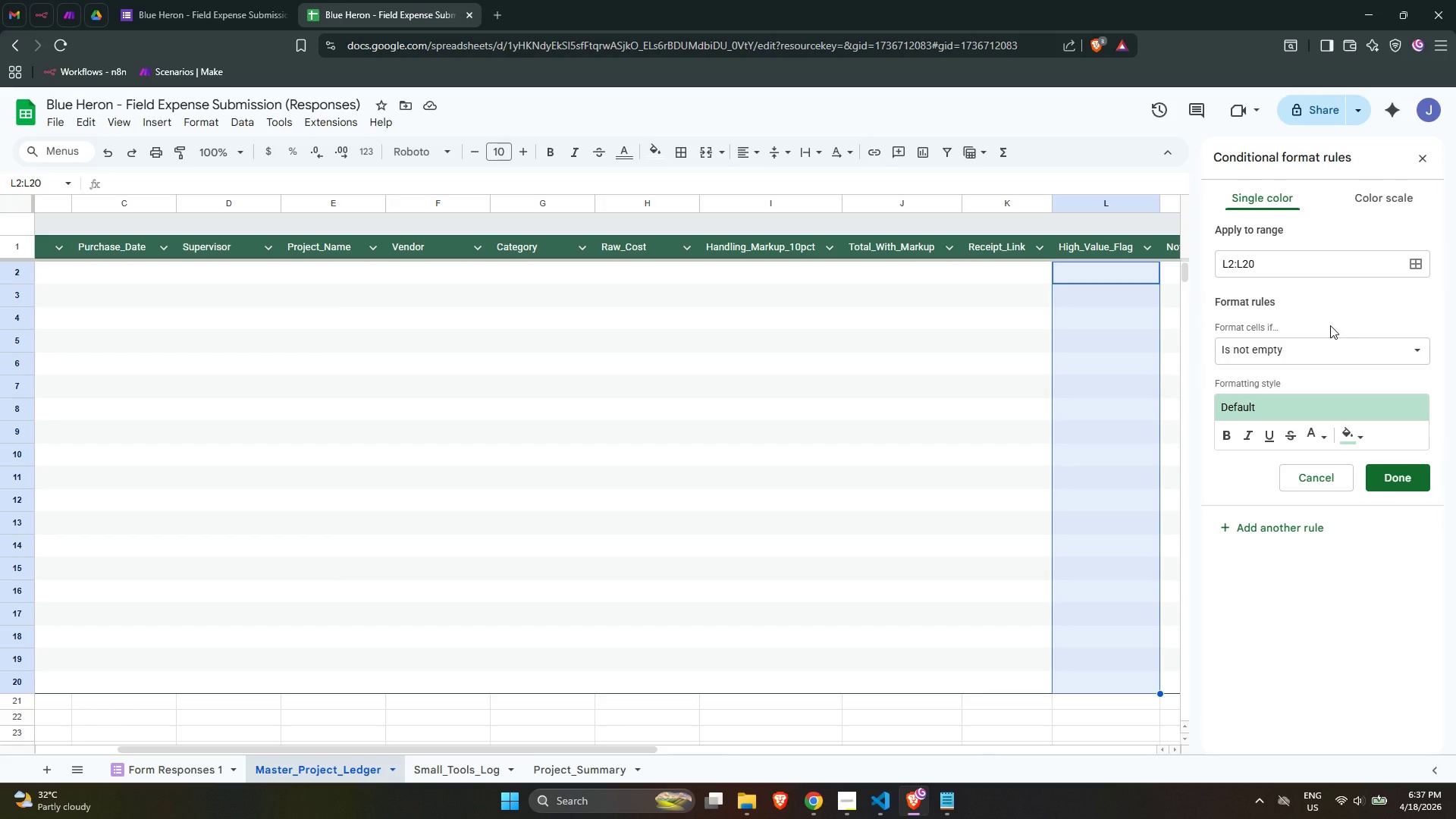 
left_click([1328, 347])
 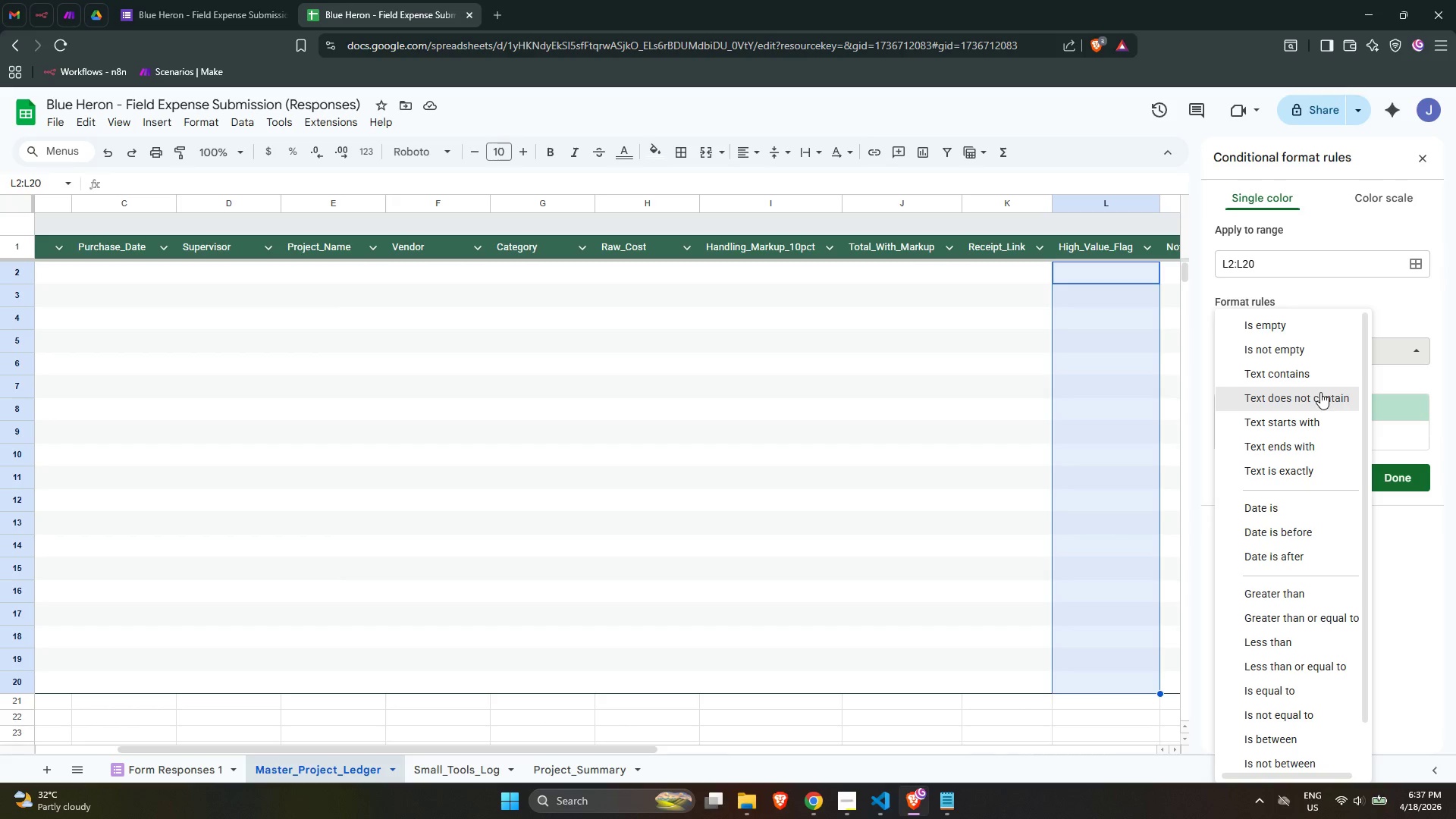 
left_click([1302, 472])
 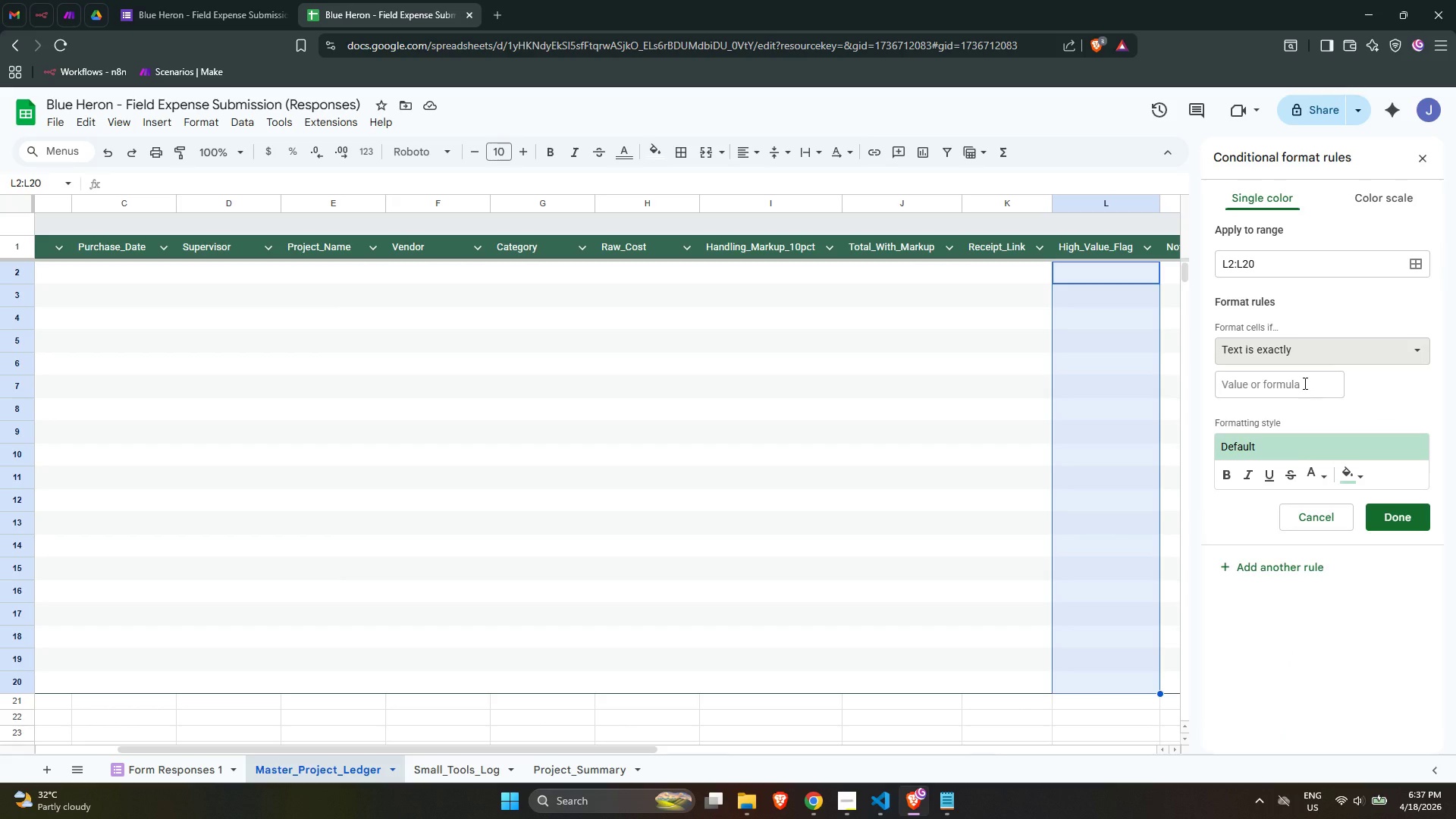 
wait(5.72)
 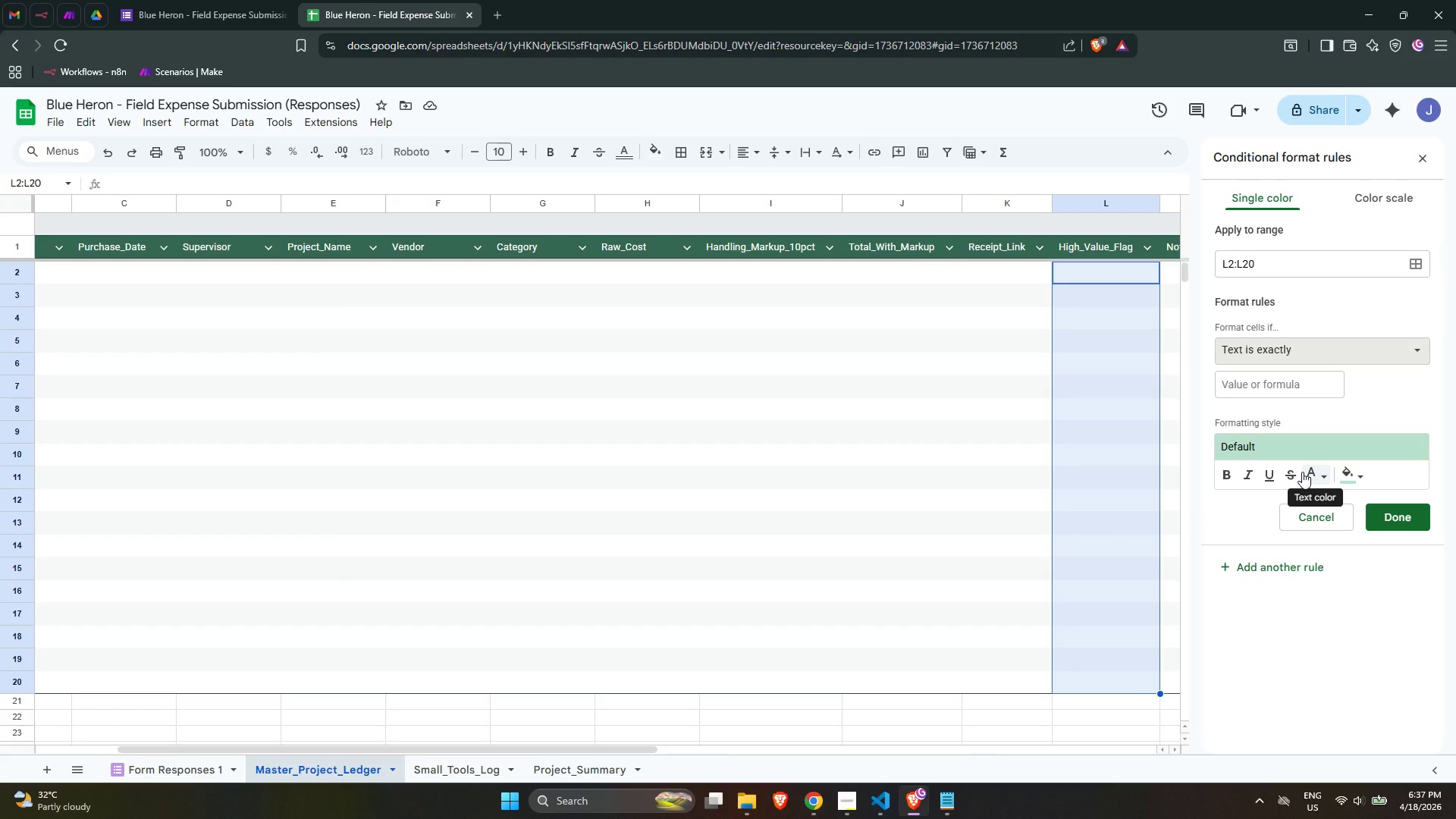 
left_click([1304, 383])
 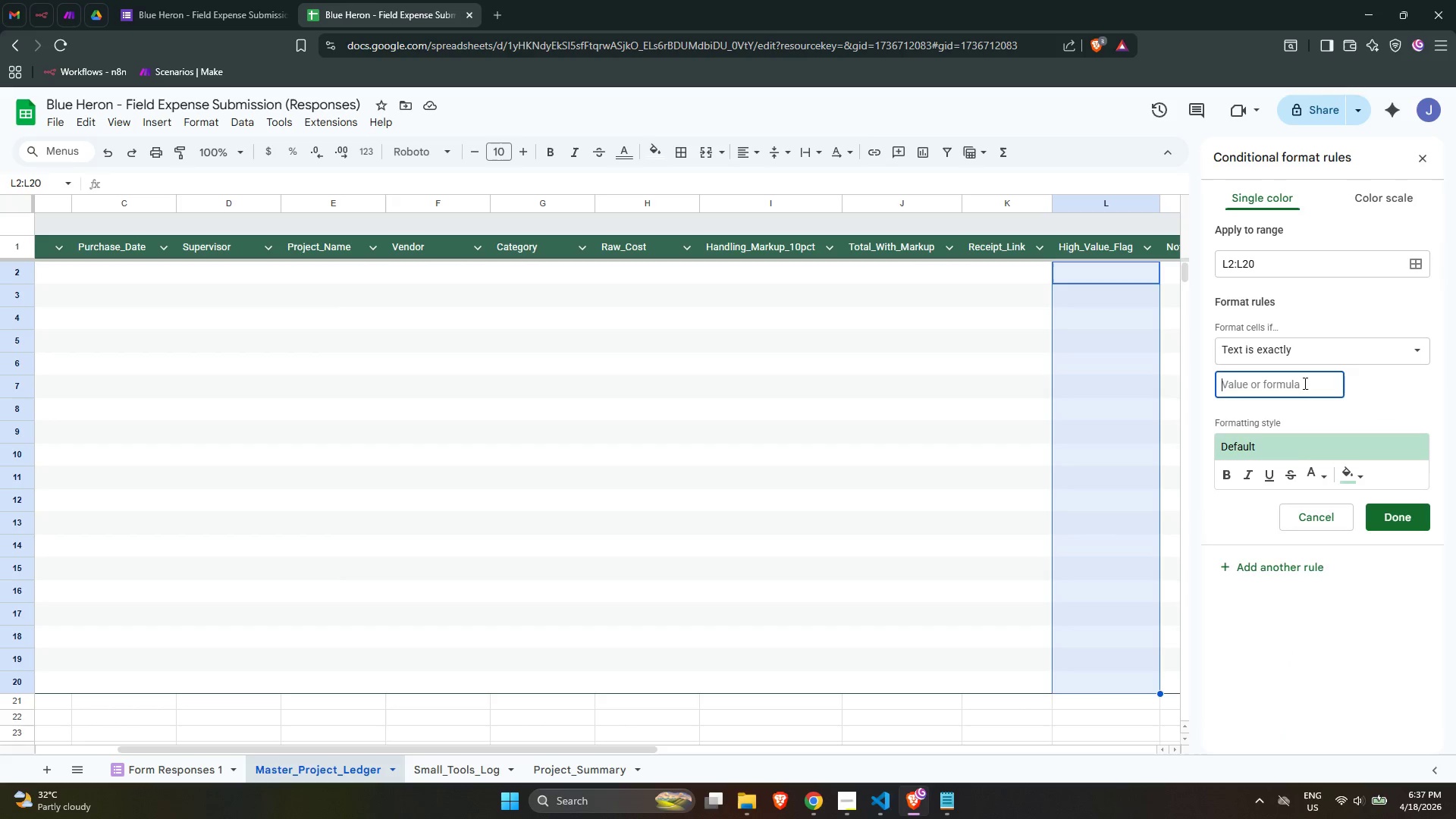 
type(YES)
 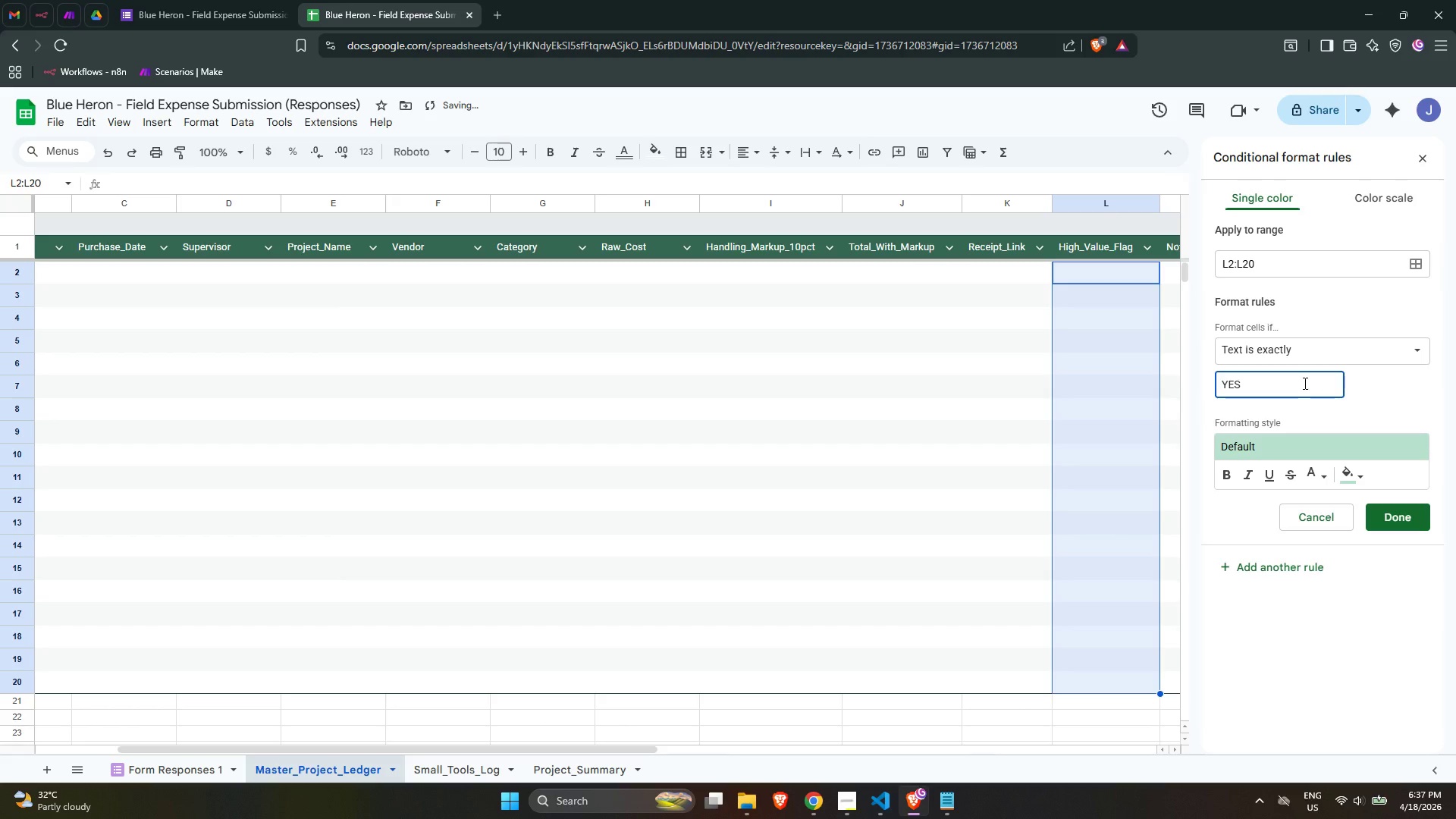 
wait(25.19)
 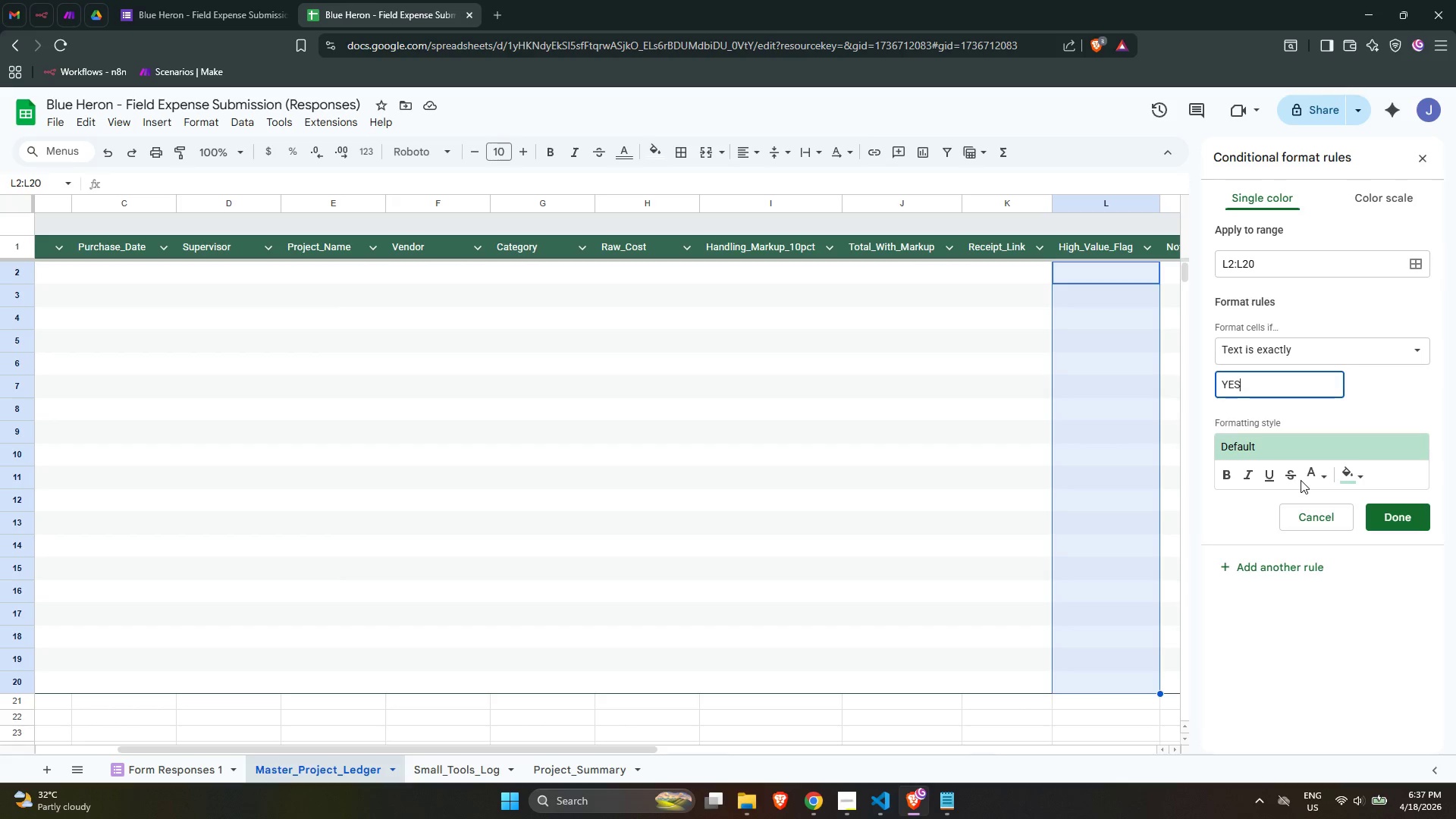 
left_click([1370, 405])
 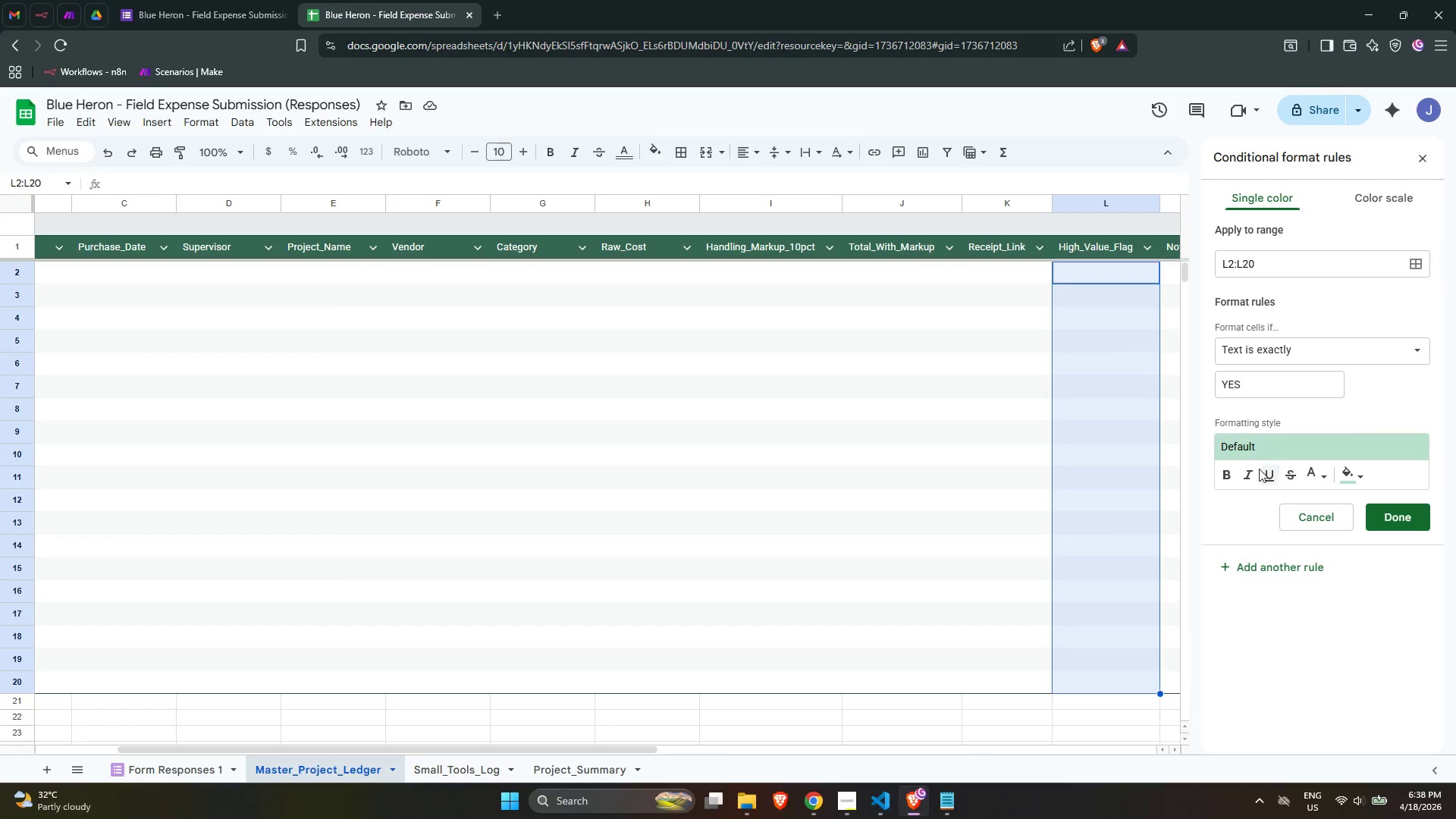 
mouse_move([1259, 472])
 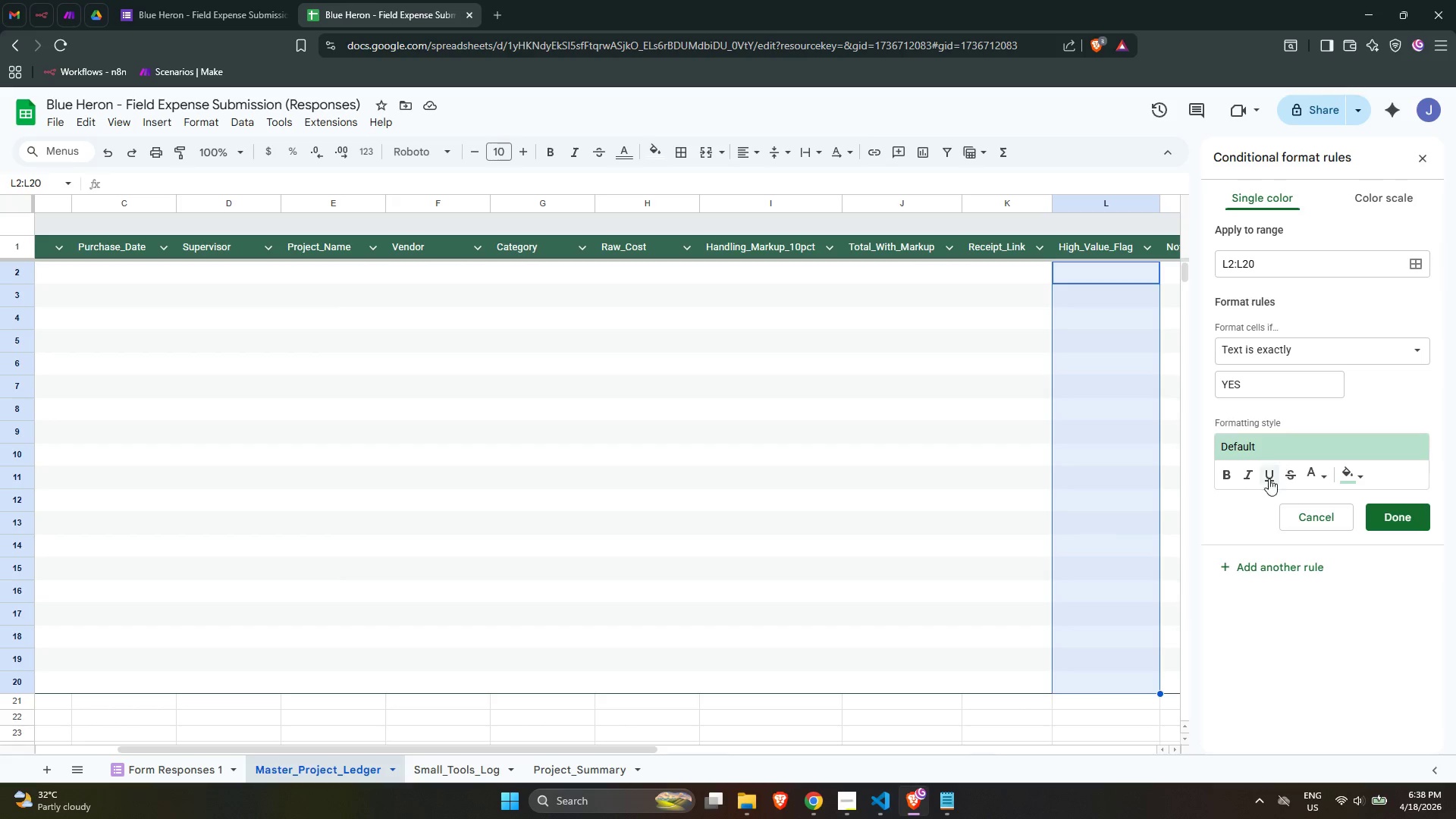 
wait(26.49)
 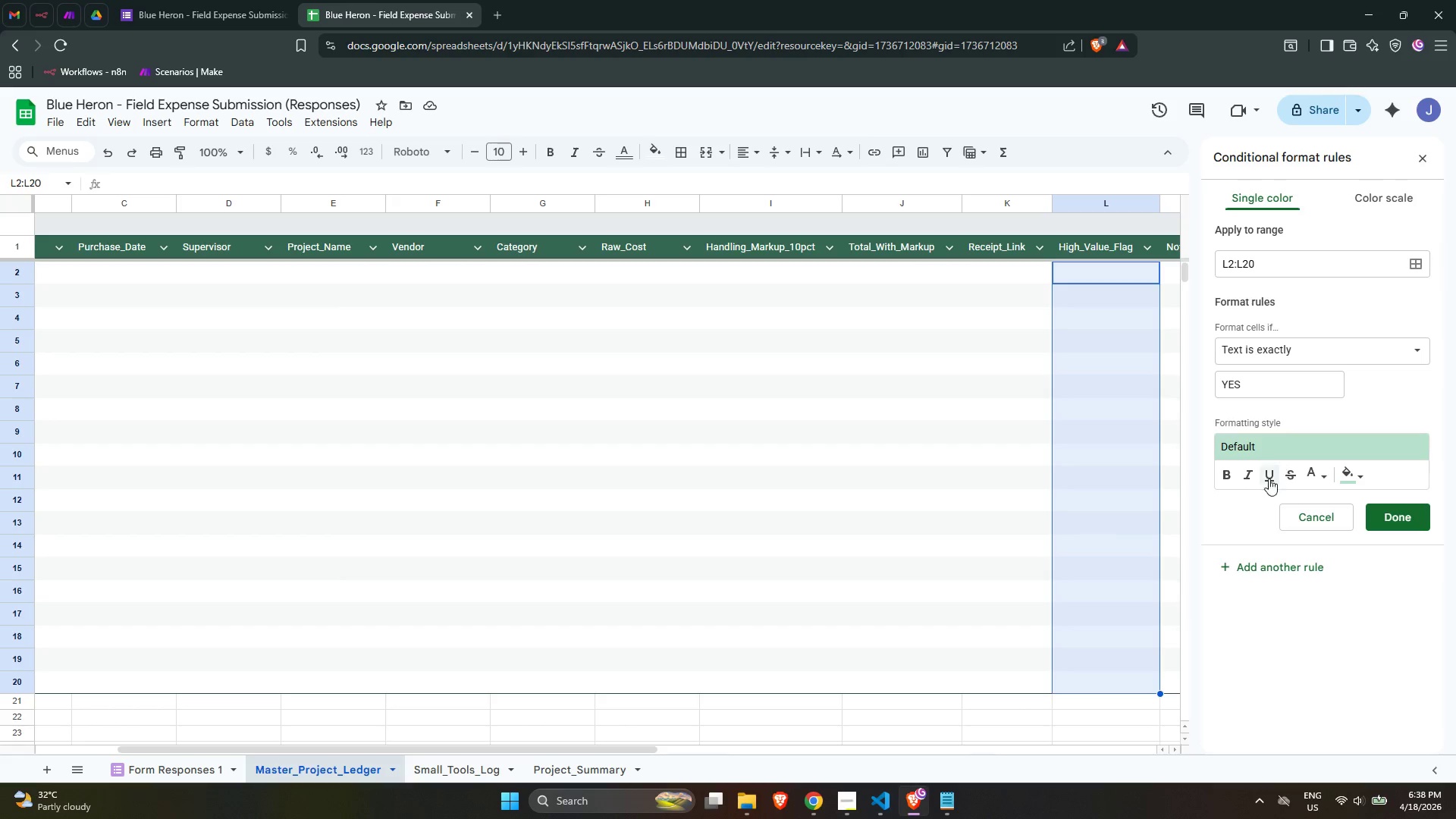 
left_click([1330, 475])
 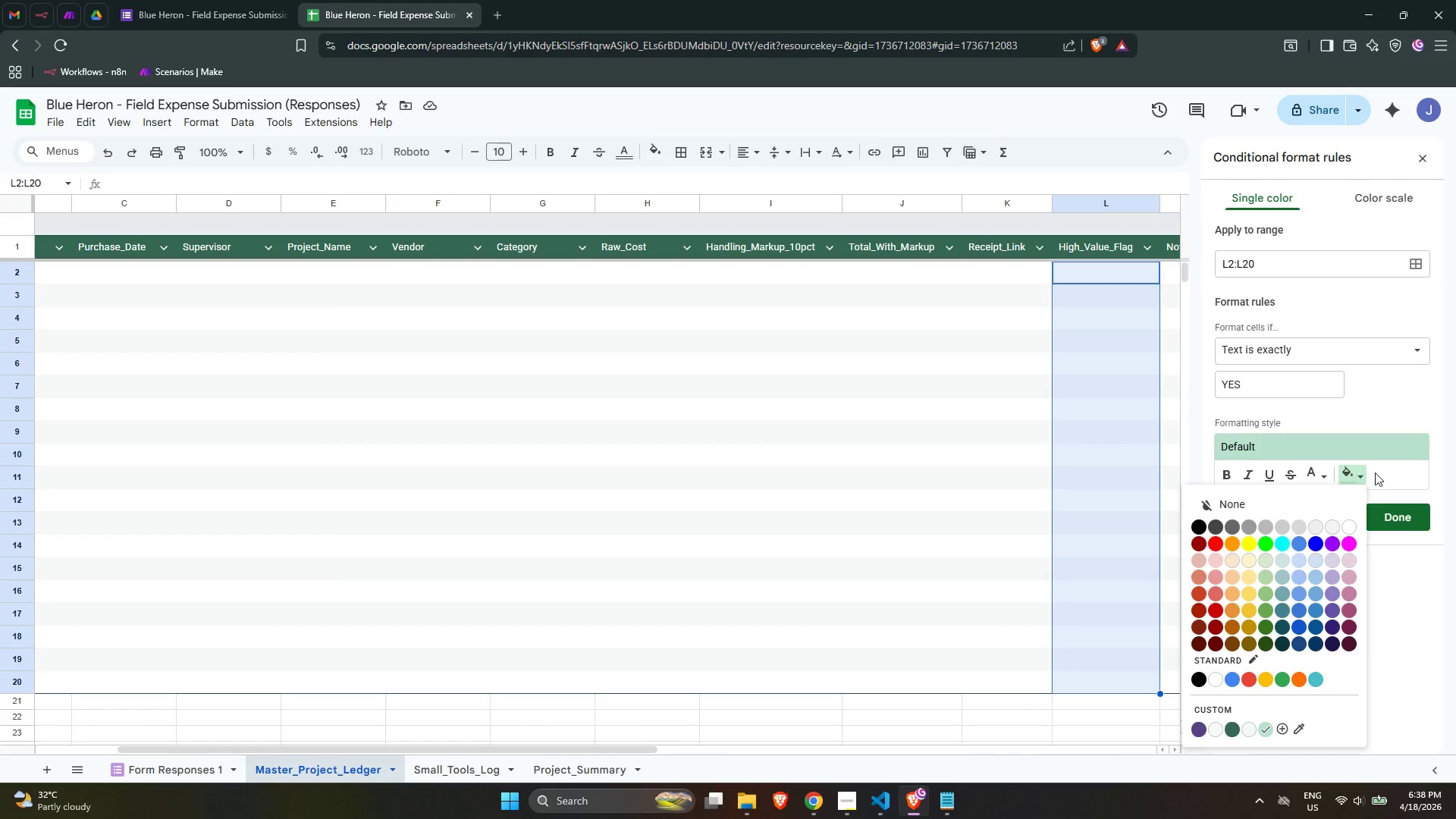 
left_click([1386, 473])
 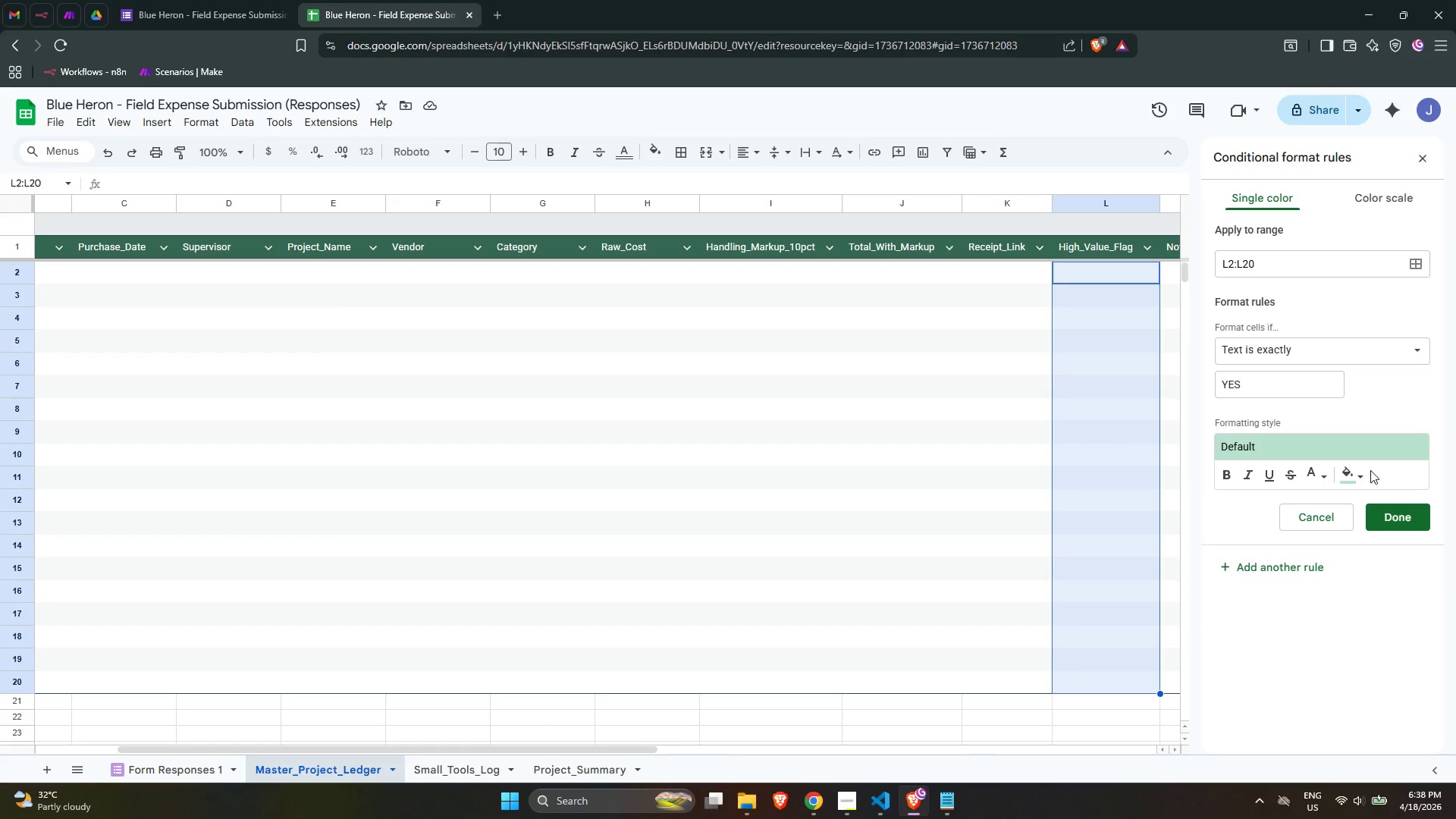 
left_click([1364, 472])
 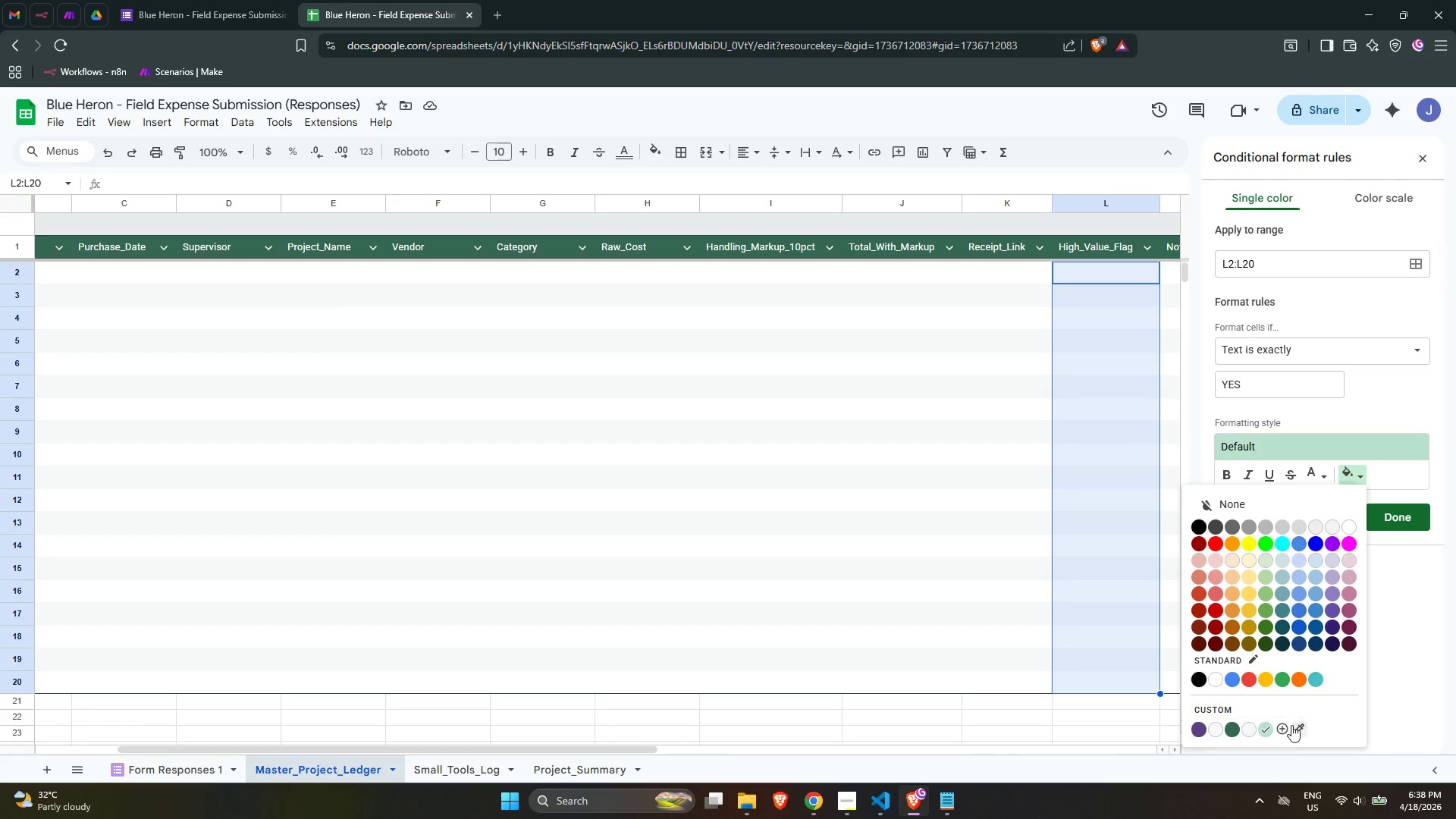 
left_click([1288, 728])
 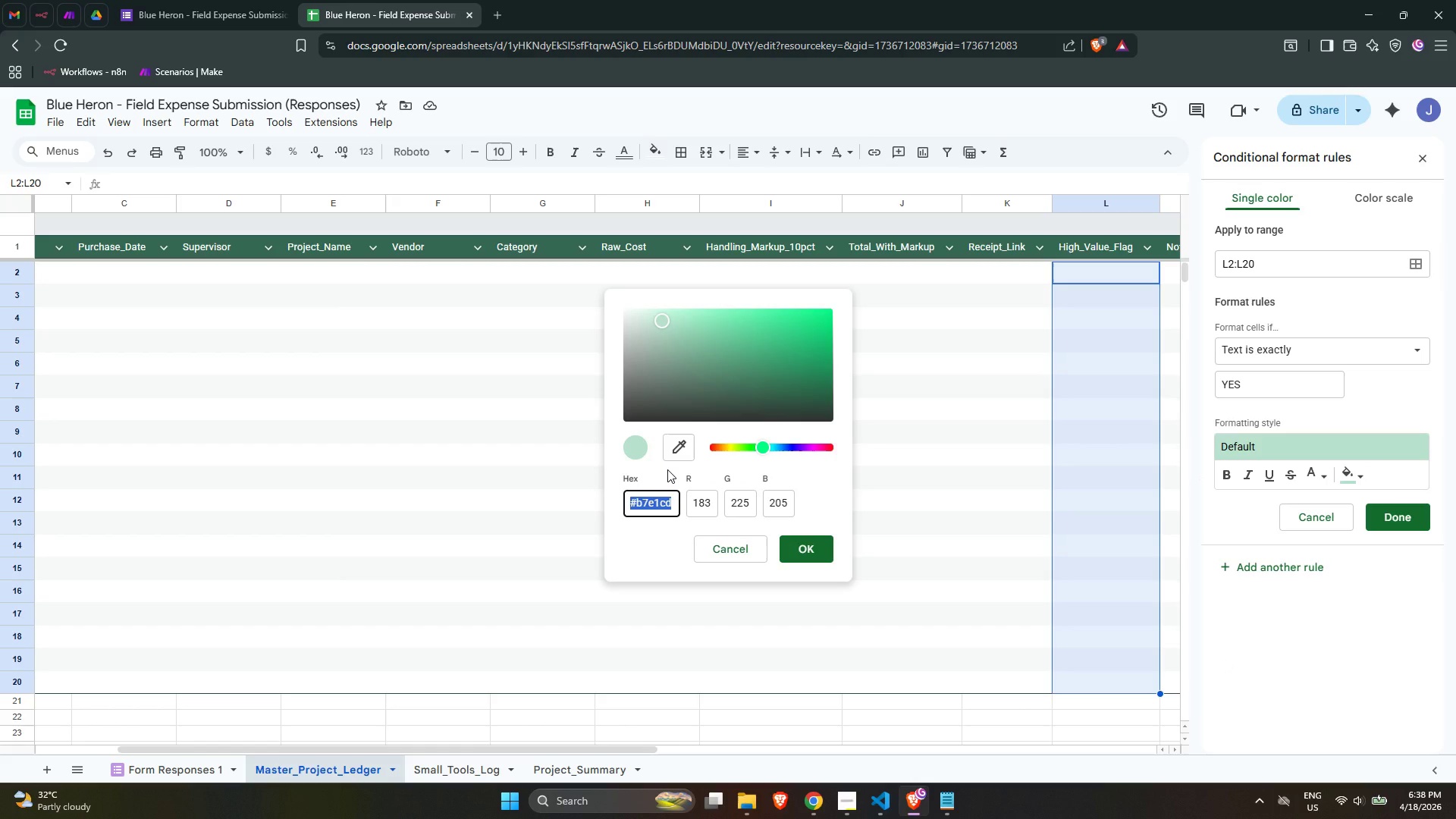 
type(#FFCCCC)
 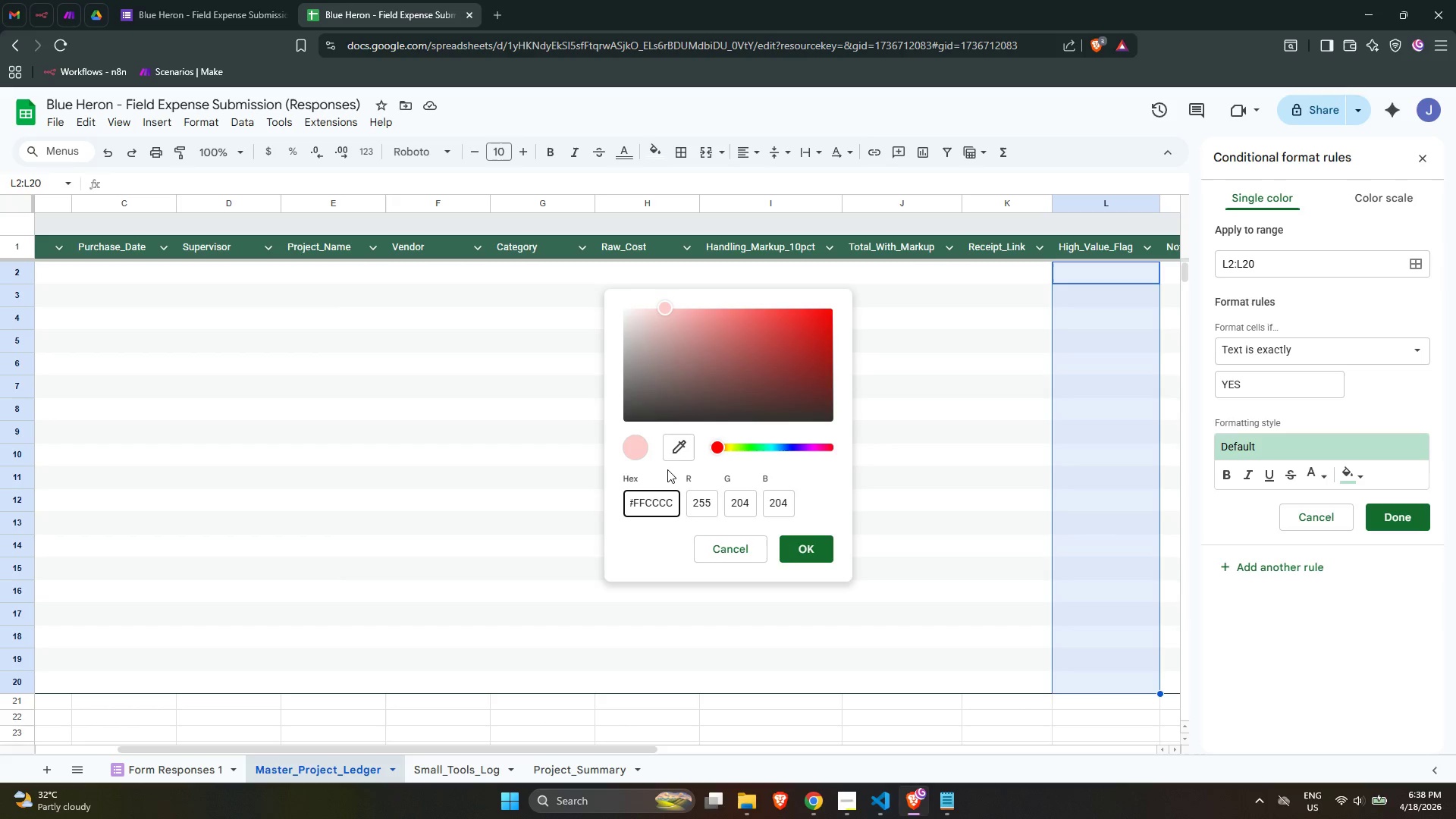 
left_click([800, 558])
 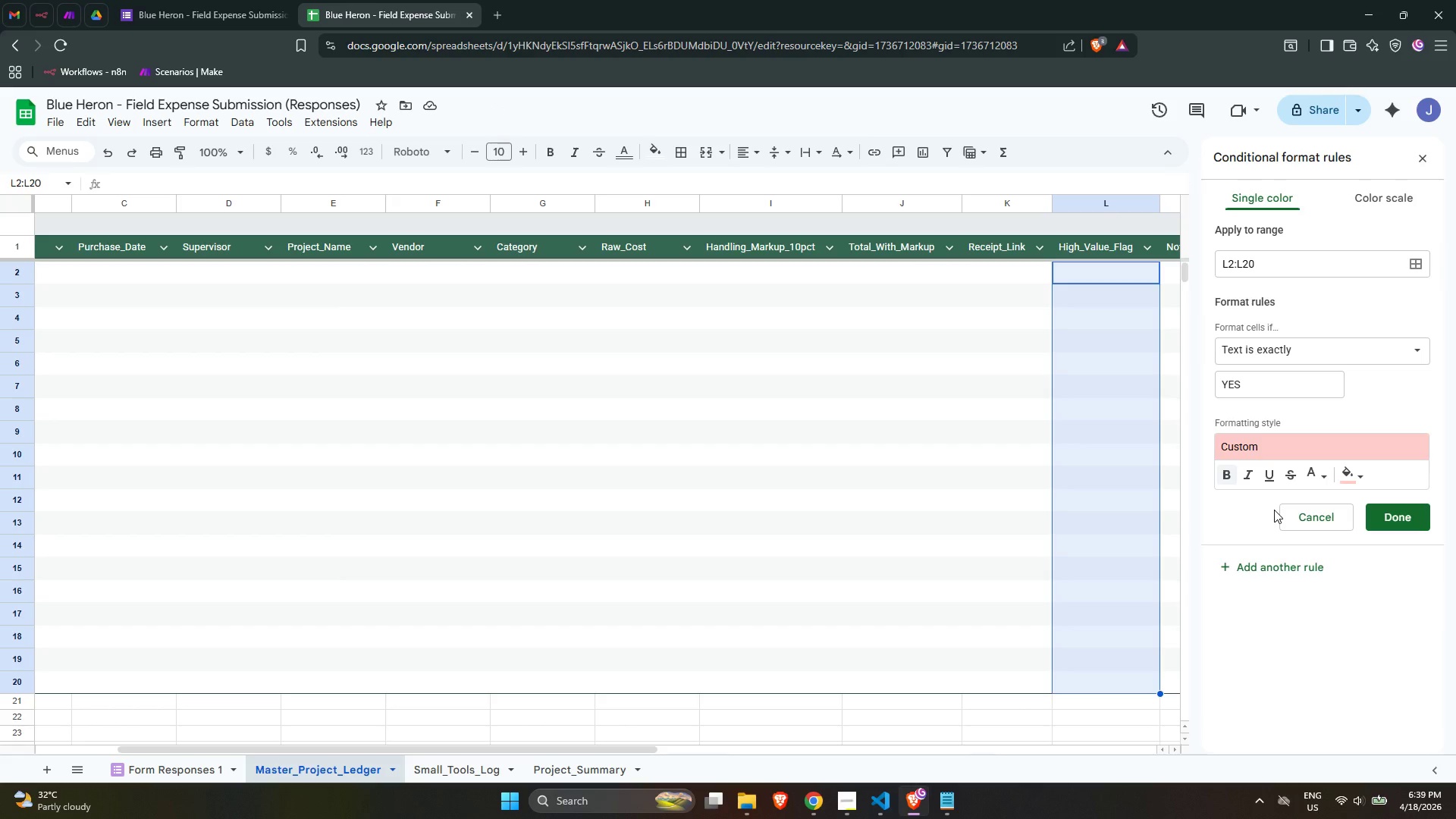 
wait(16.19)
 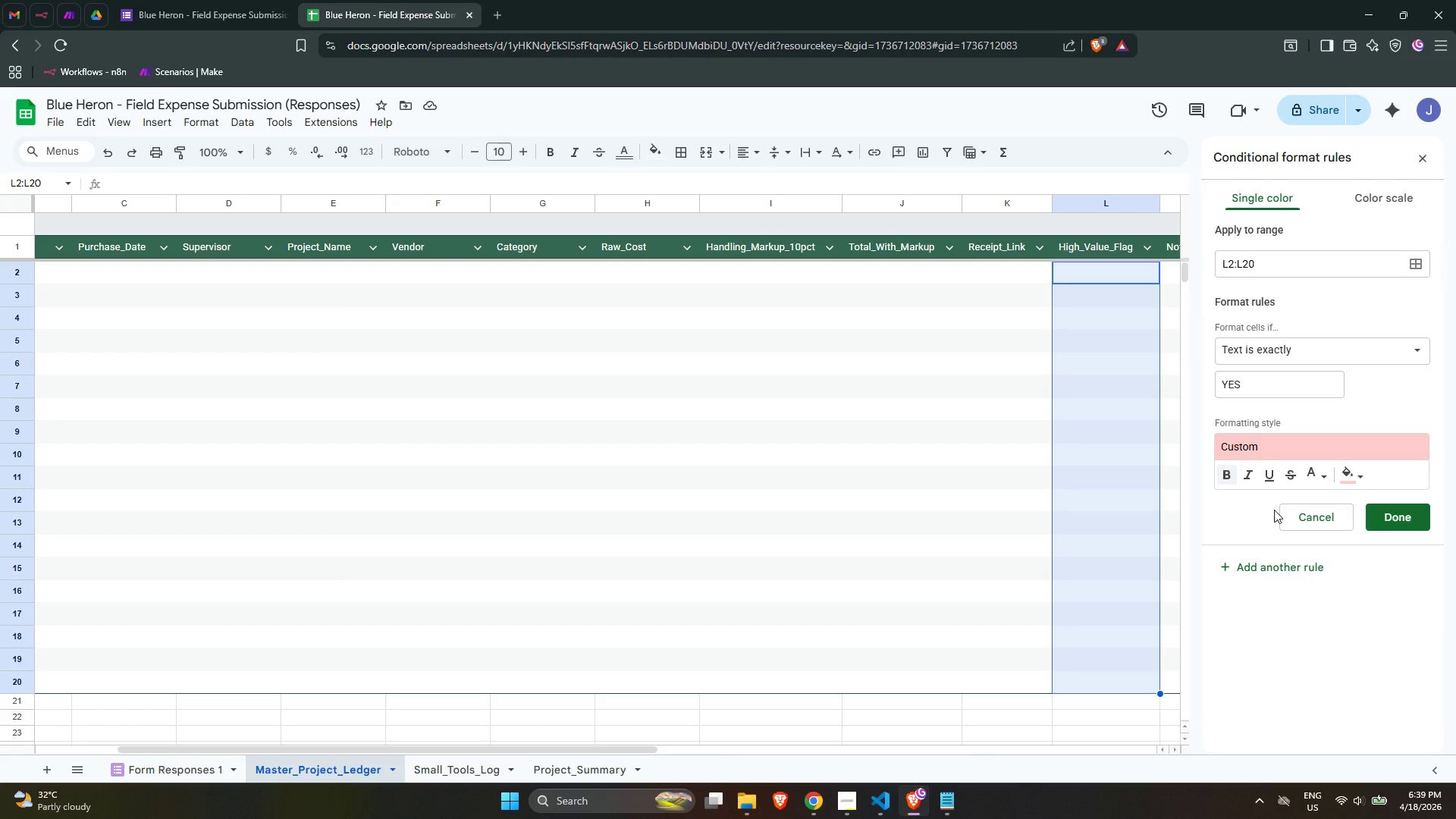 
mouse_move([1338, 411])
 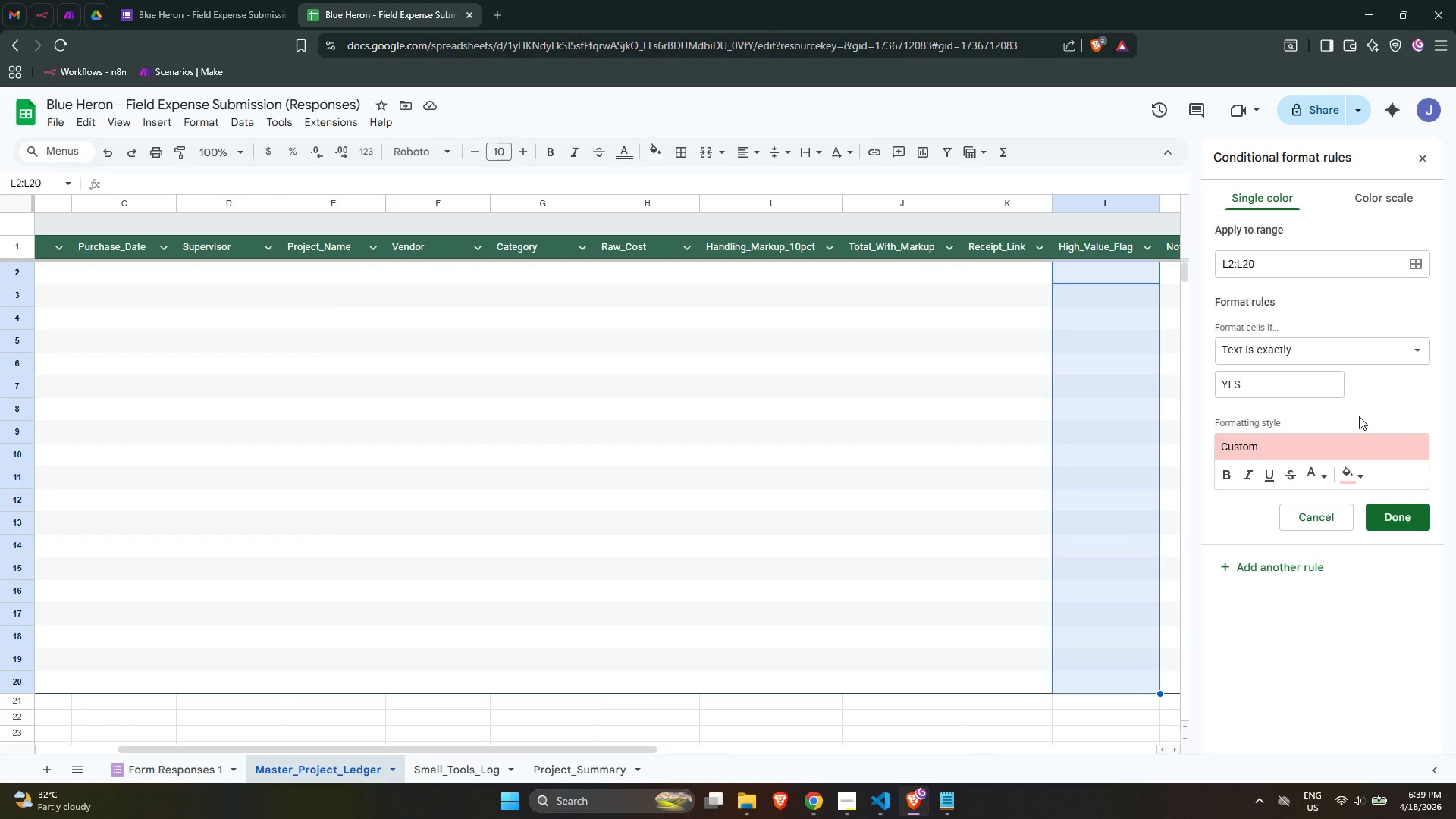 
wait(18.29)
 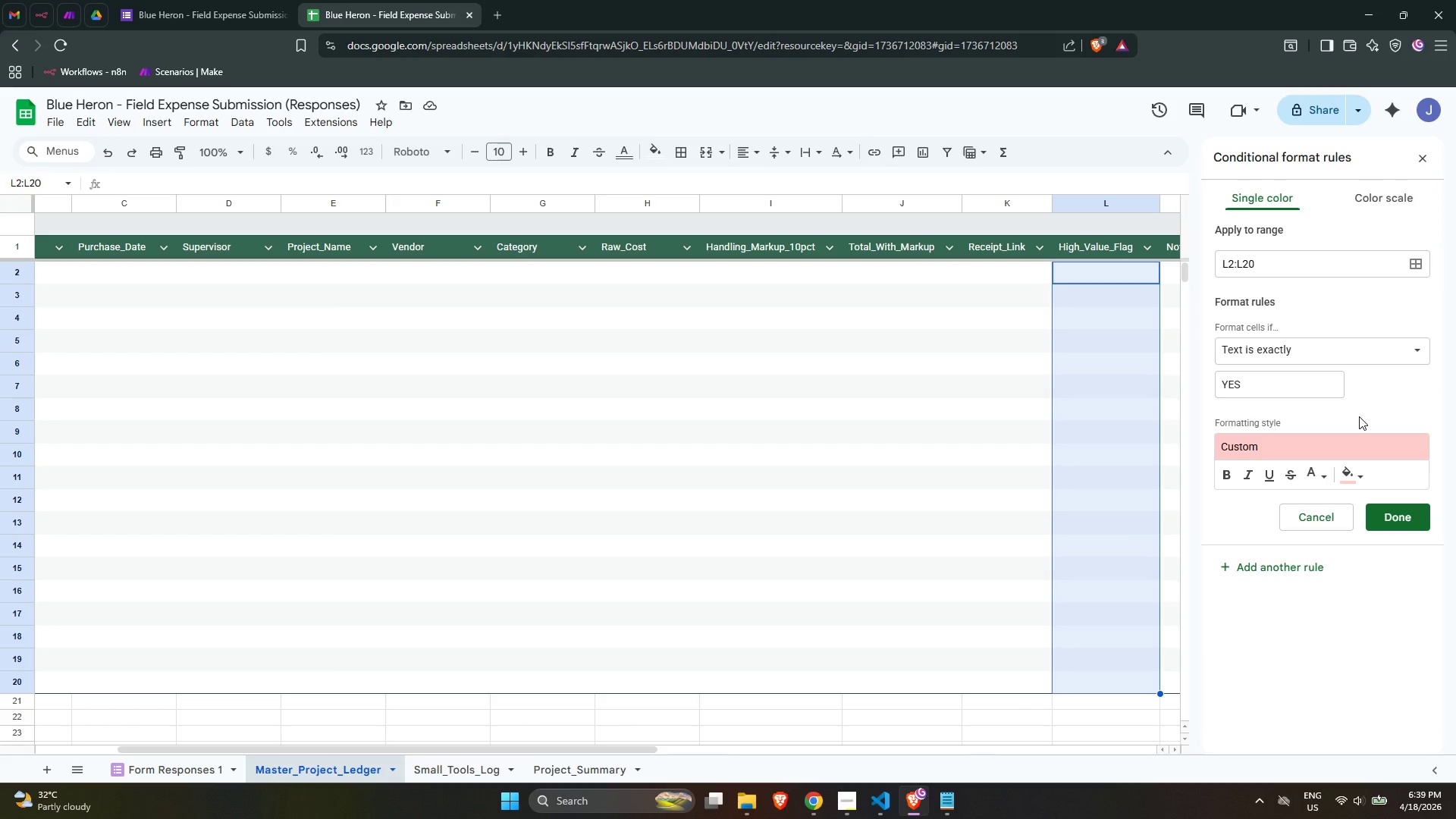 
mouse_move([1362, 425])
 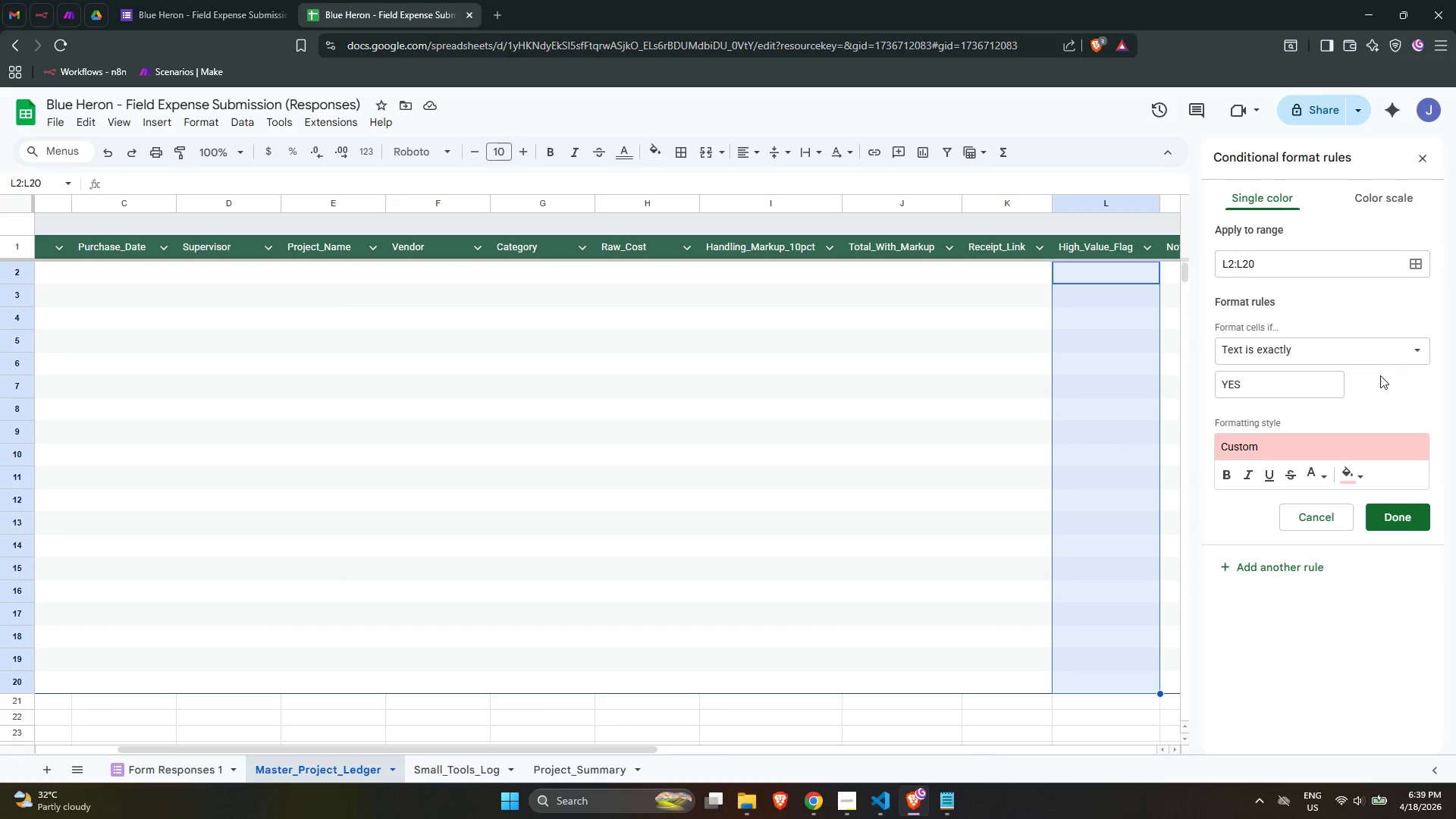 
left_click([1377, 410])
 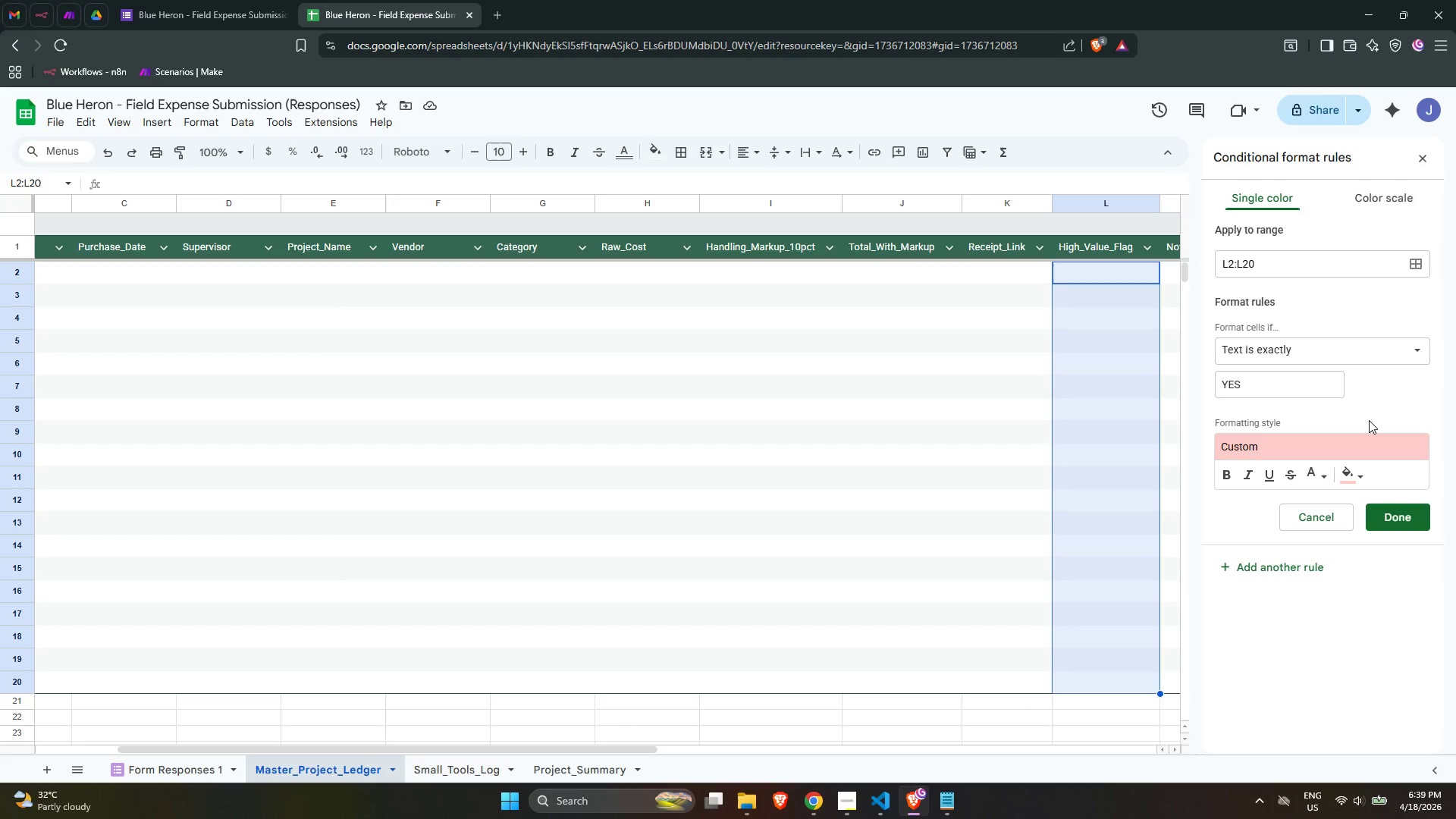 
wait(25.23)
 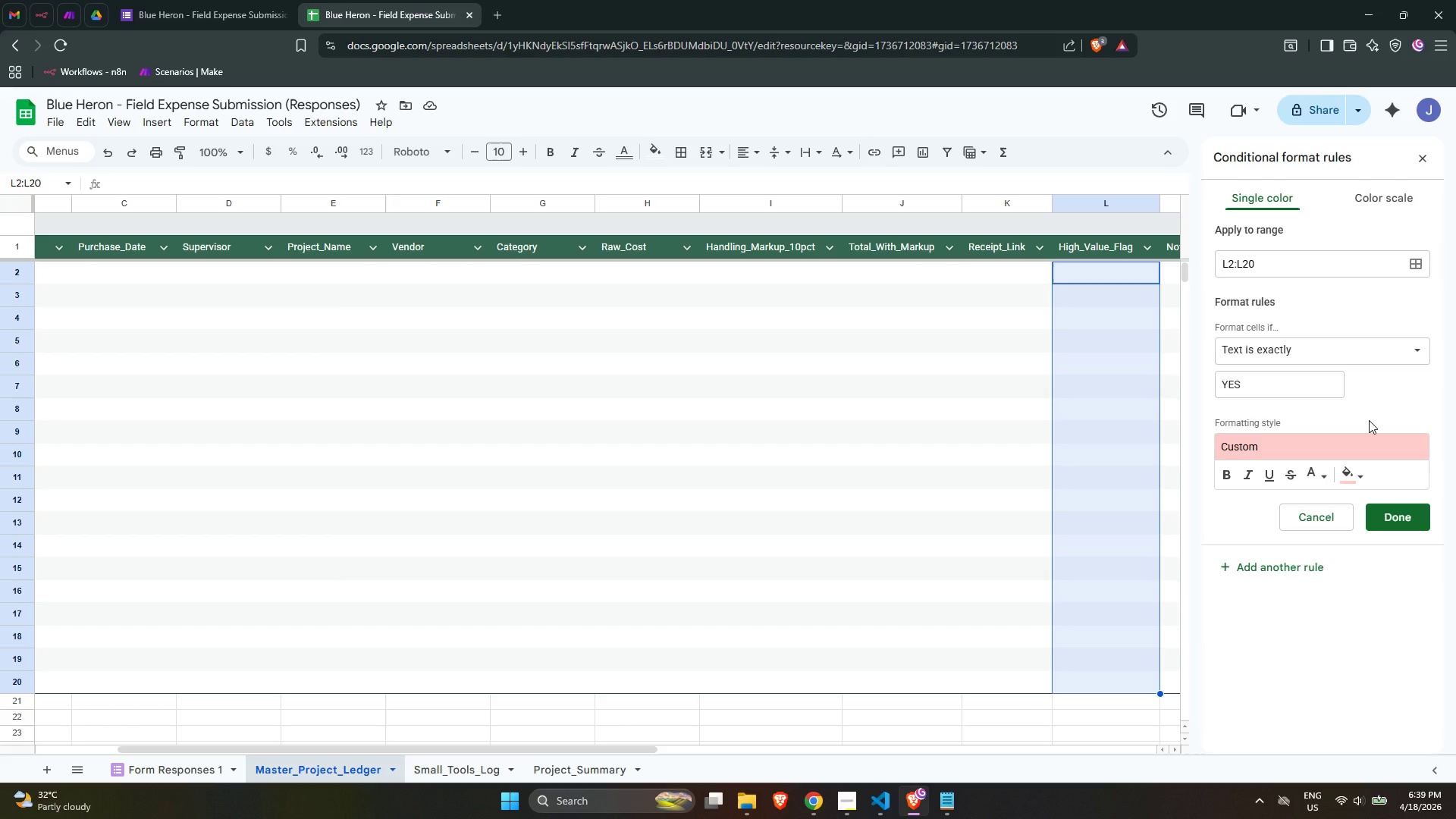 
scroll: coordinate [1040, 384], scroll_direction: down, amount: 1.0
 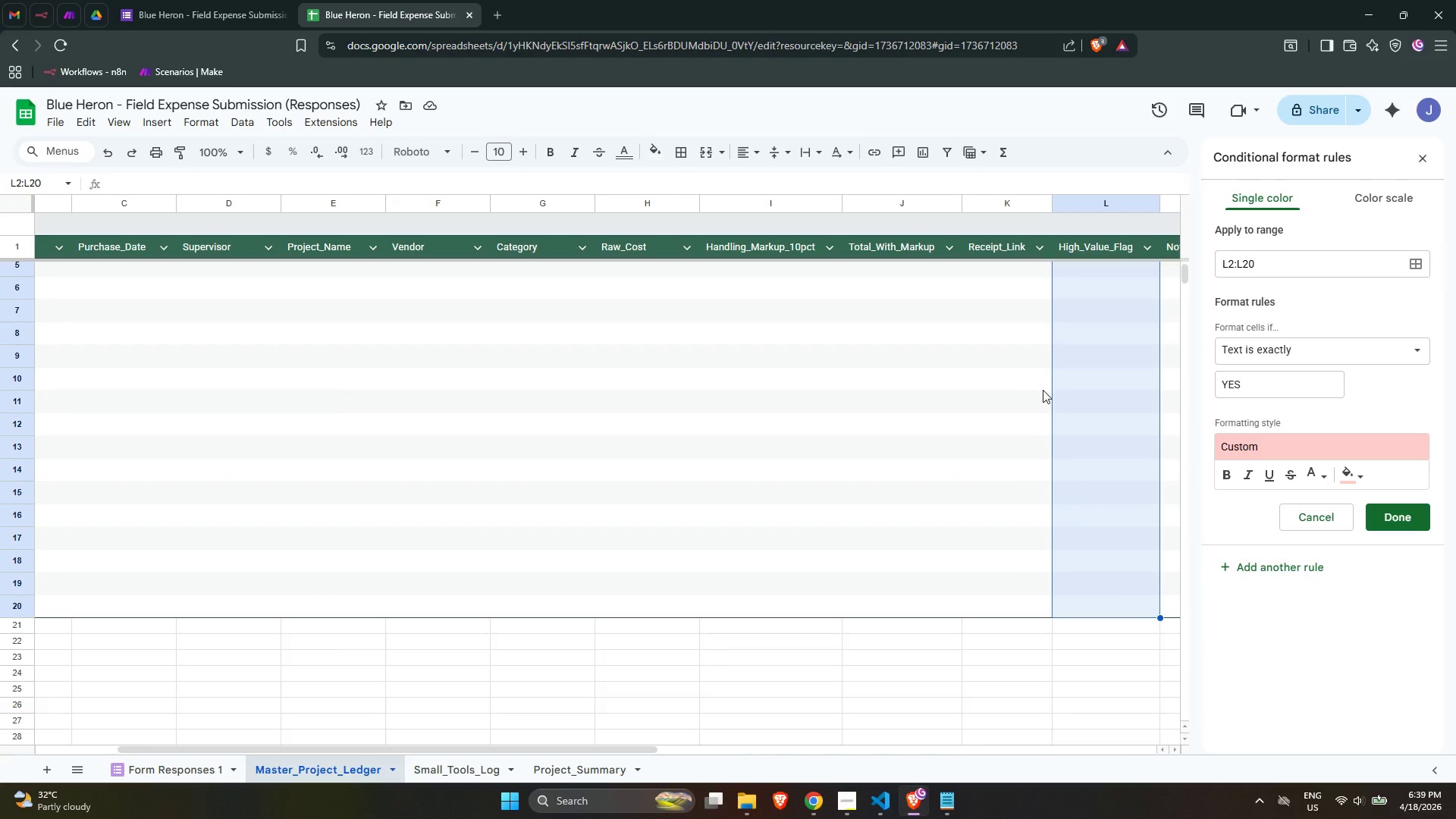 
scroll: coordinate [1043, 390], scroll_direction: up, amount: 1.0
 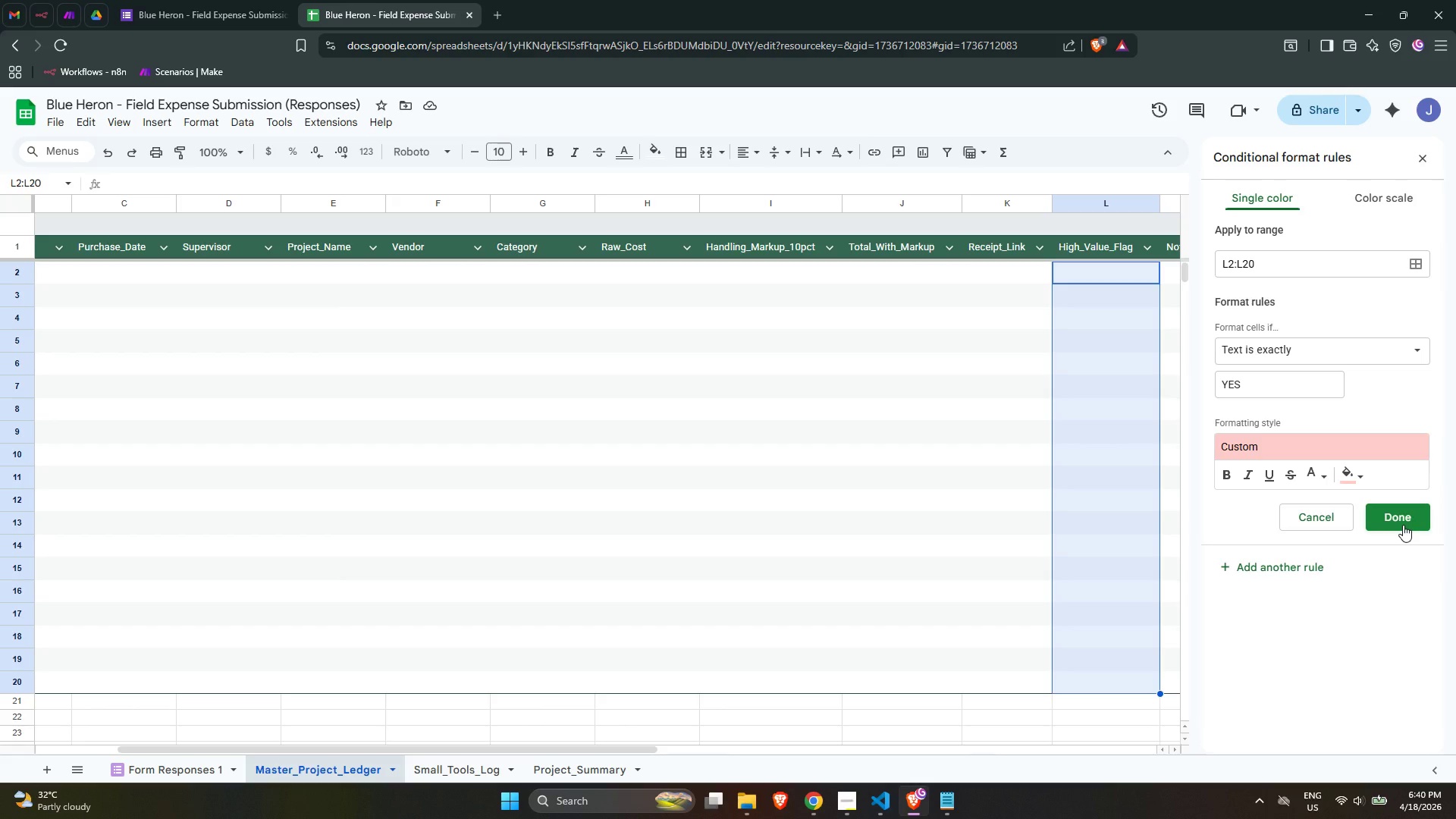 
wait(14.47)
 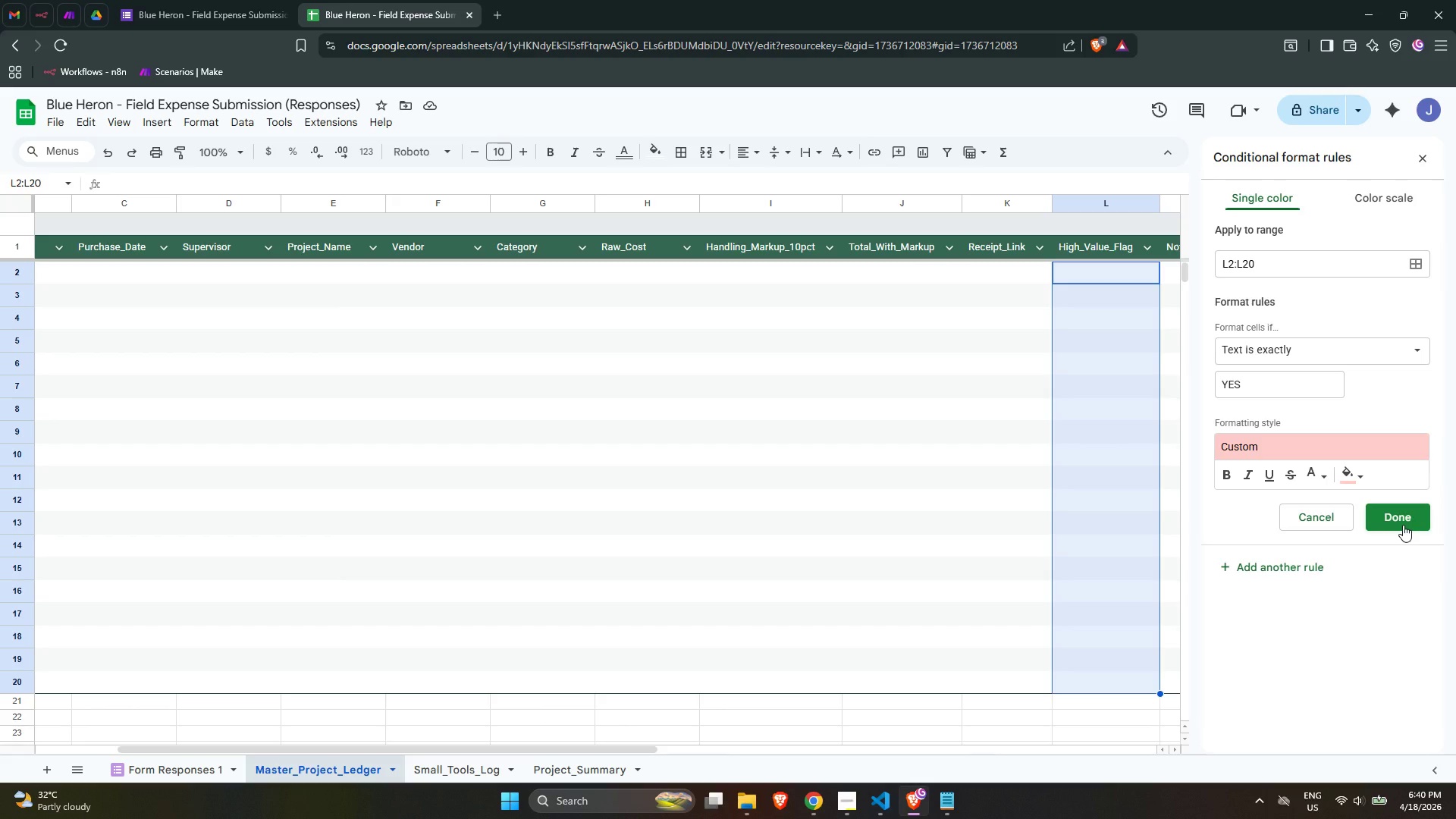 
left_click([1397, 523])
 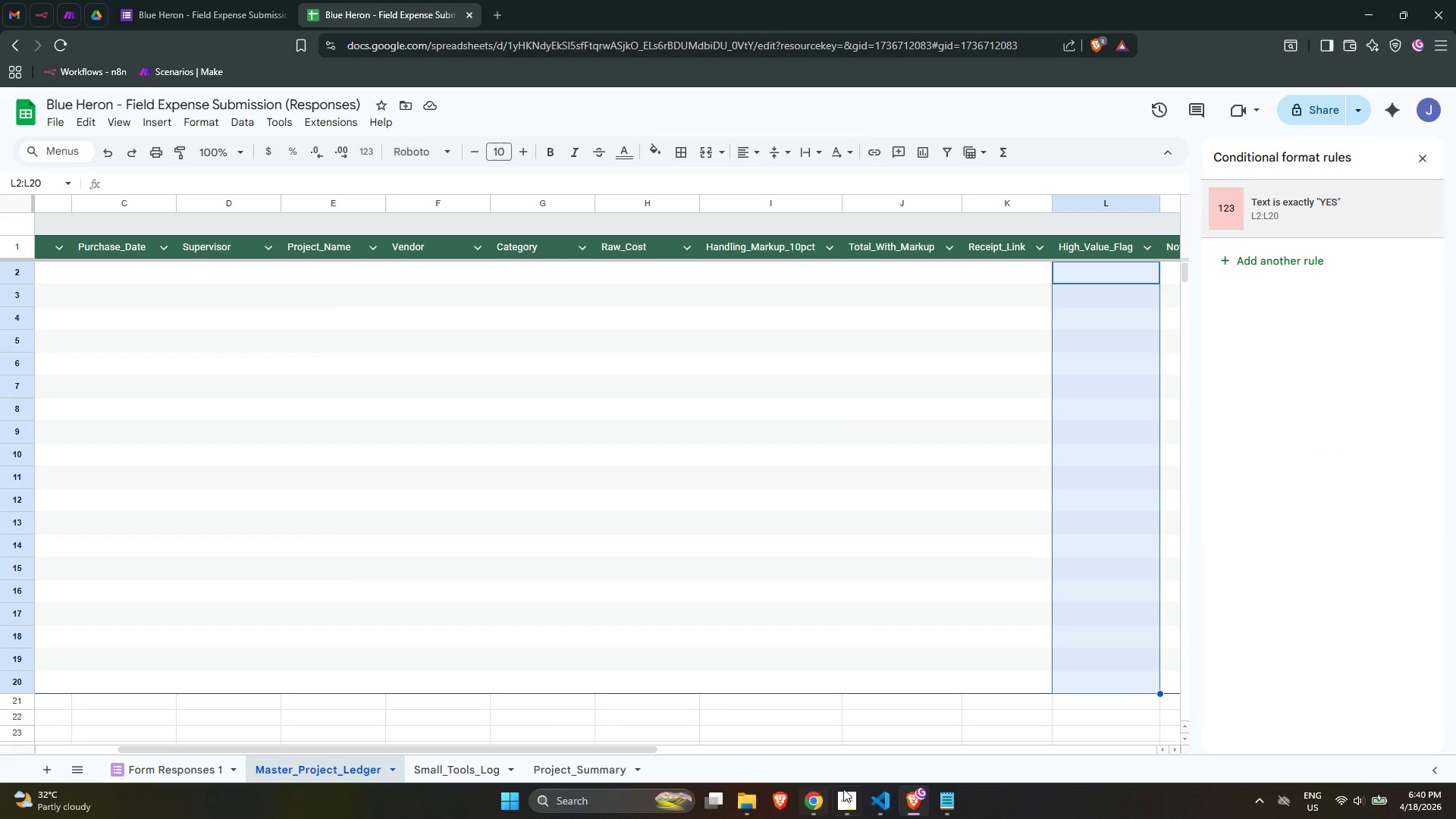 
left_click([855, 803])